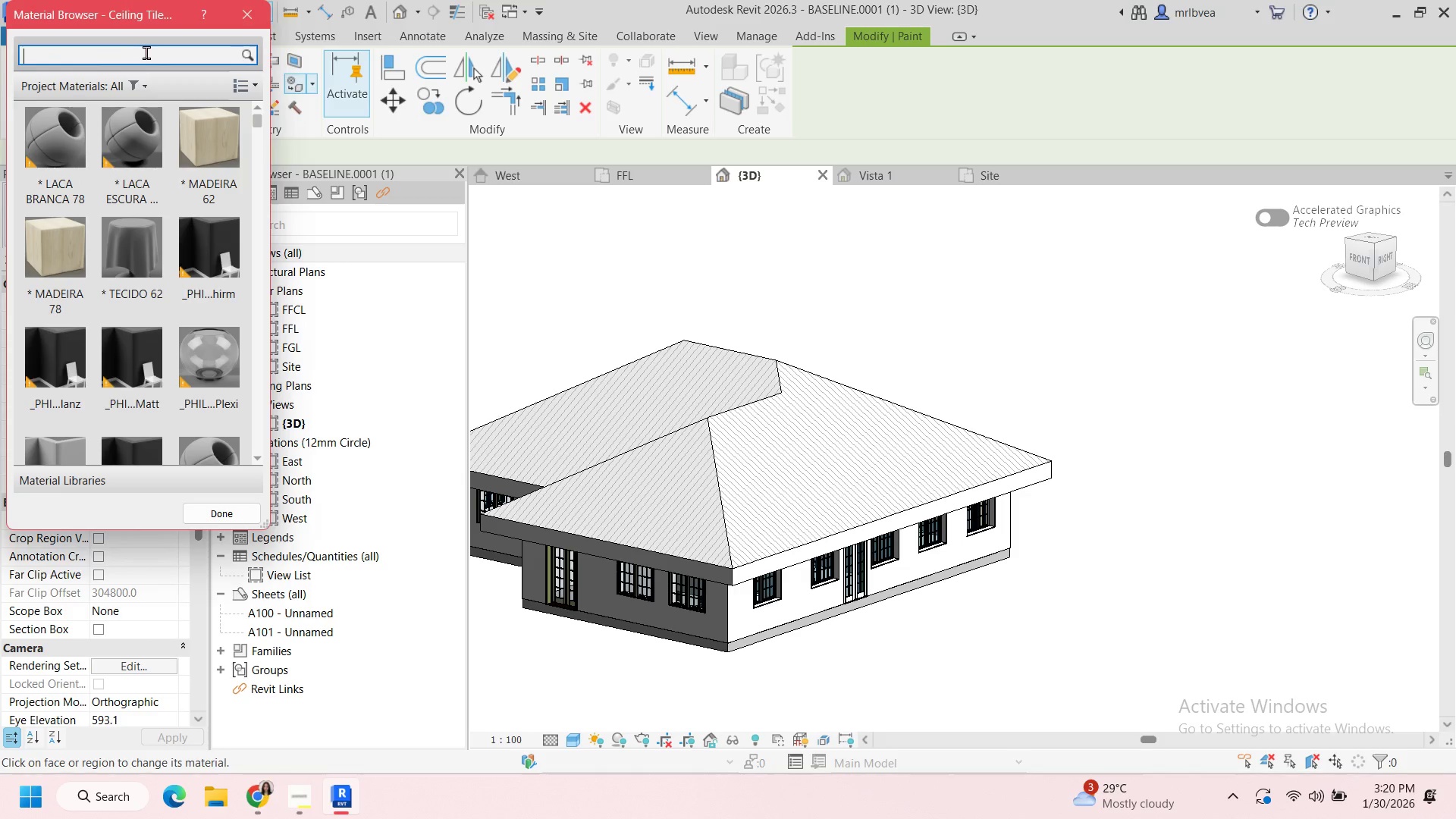 
type(roof)
 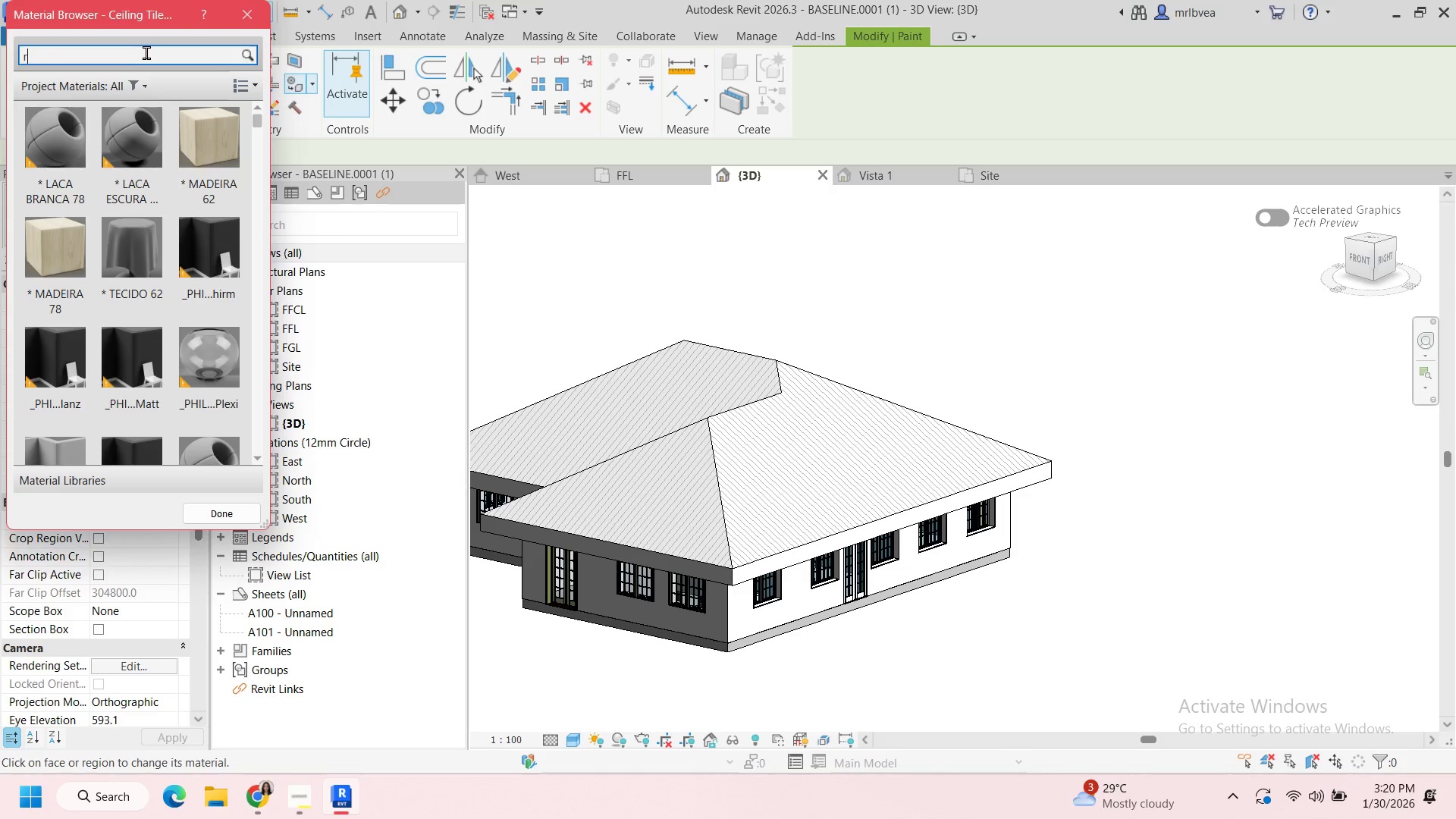 
key(Enter)
 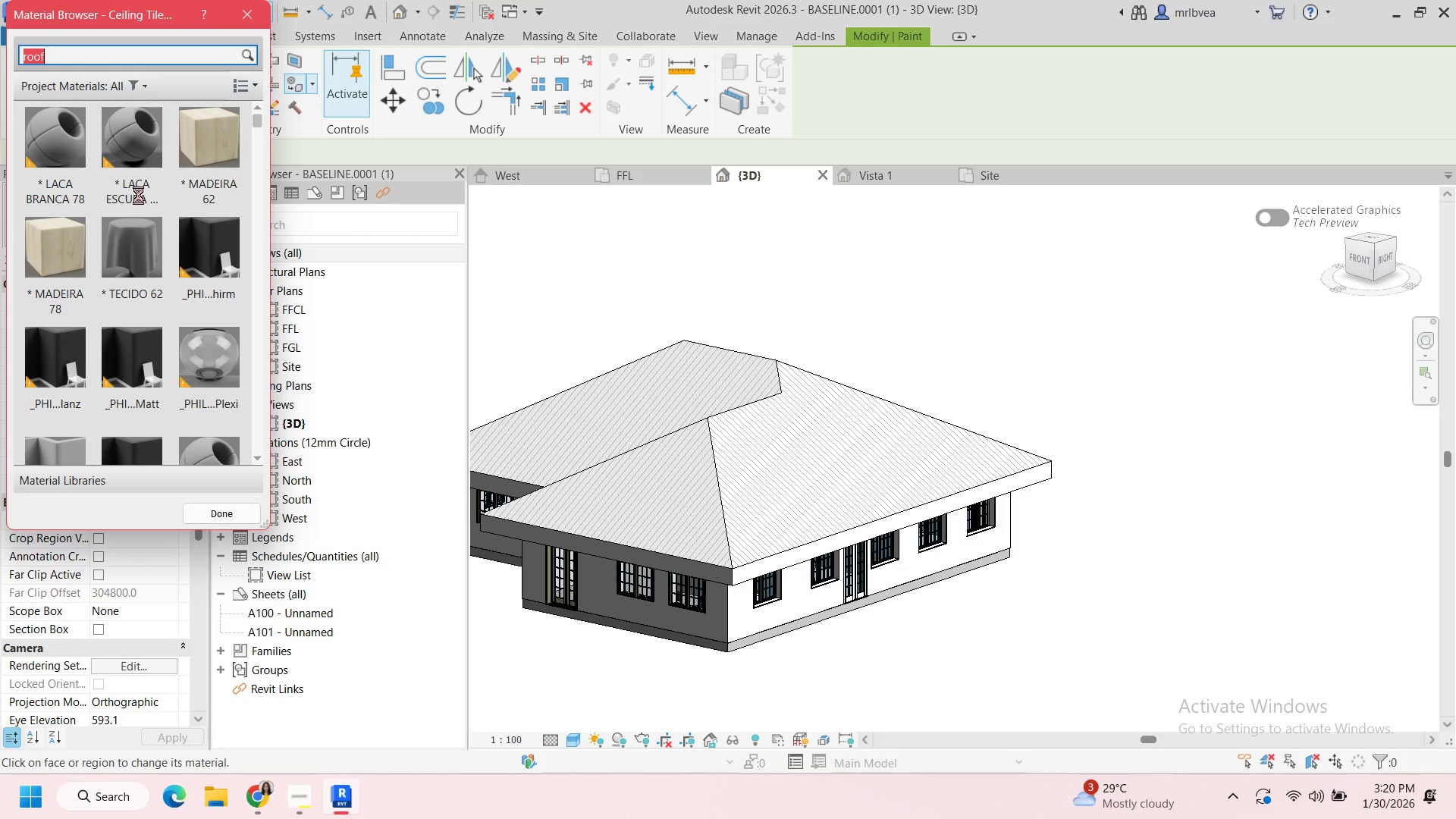 
scroll: coordinate [188, 268], scroll_direction: down, amount: 3.0
 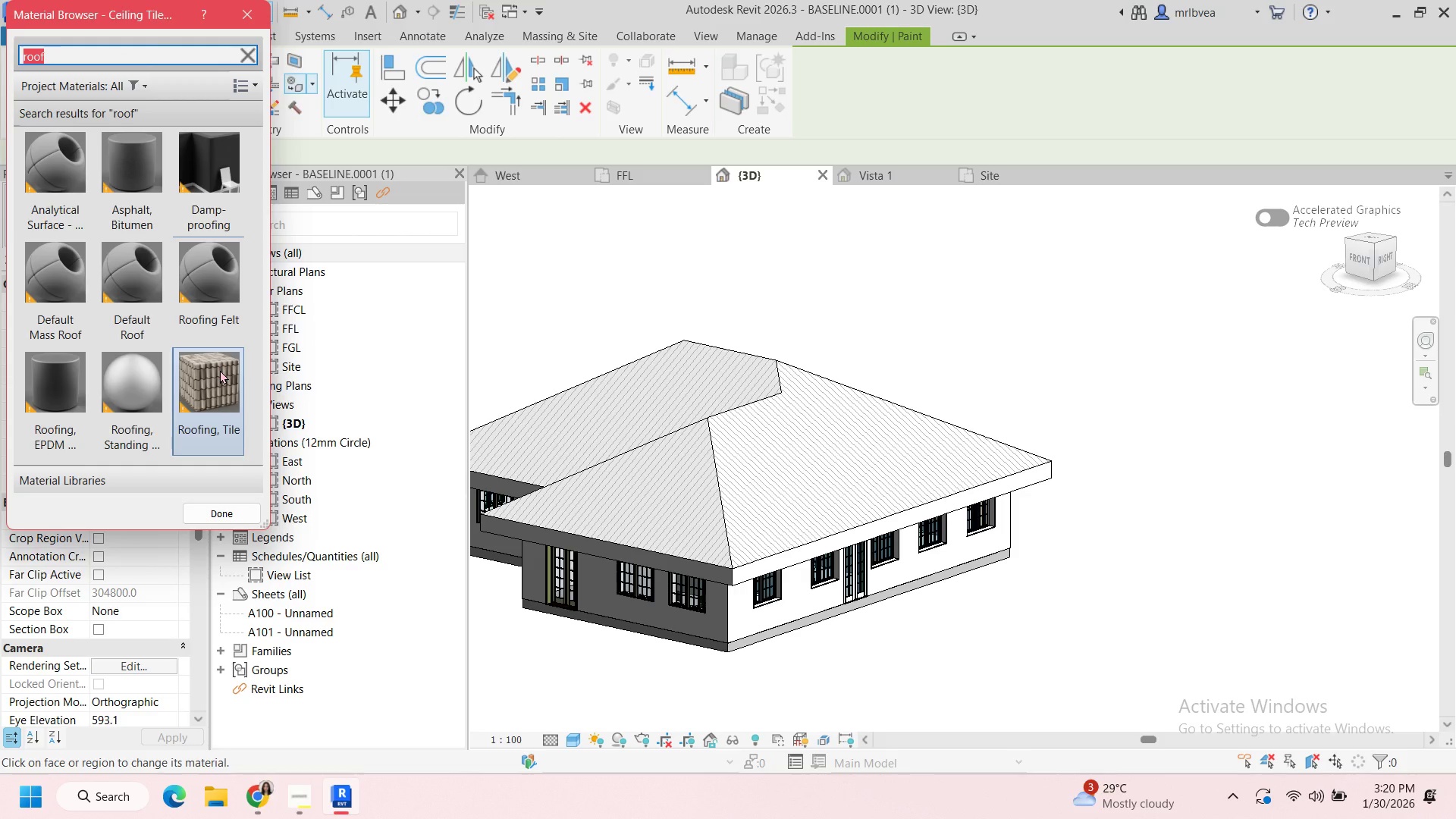 
left_click([220, 372])
 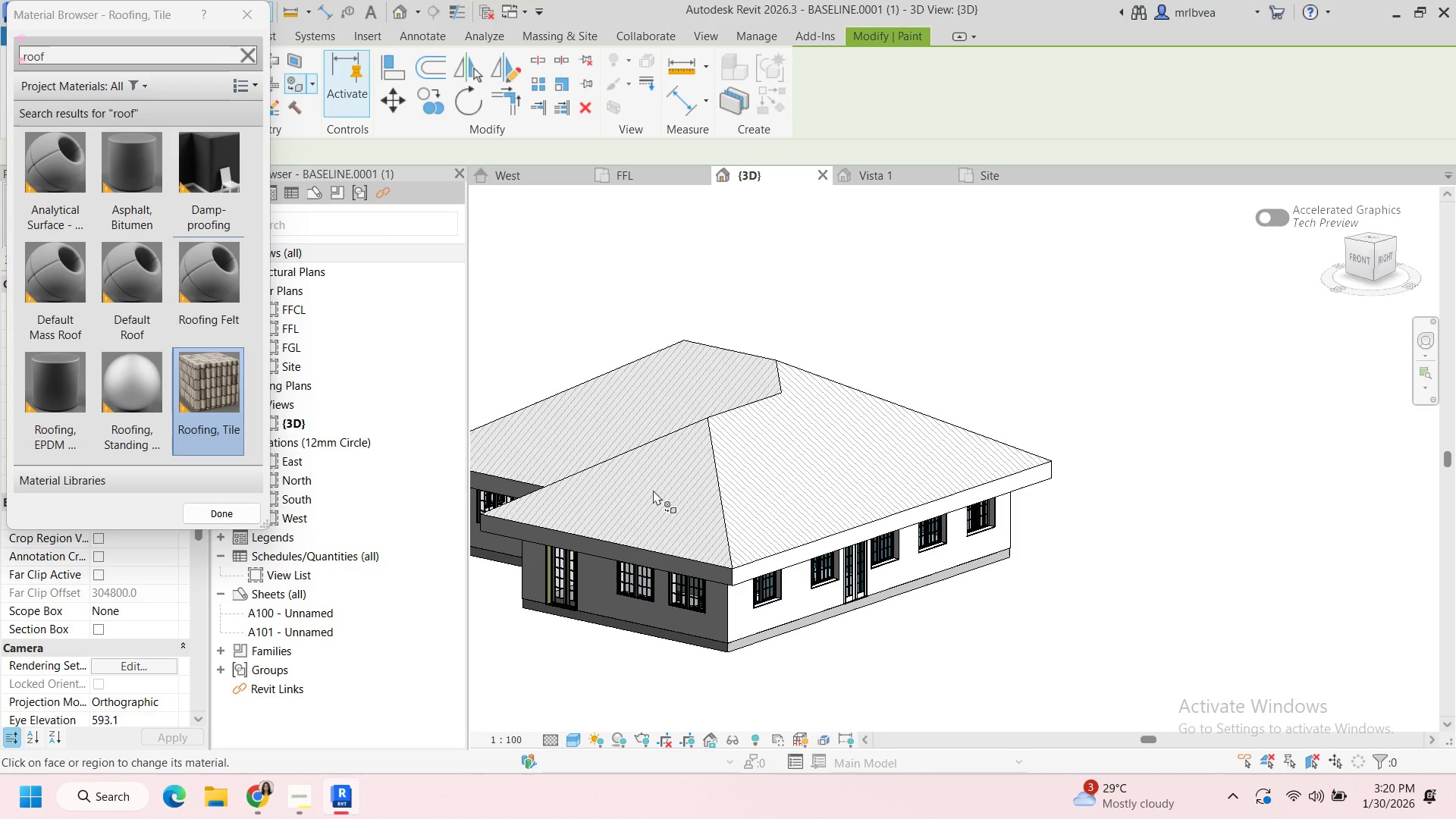 
left_click([673, 489])
 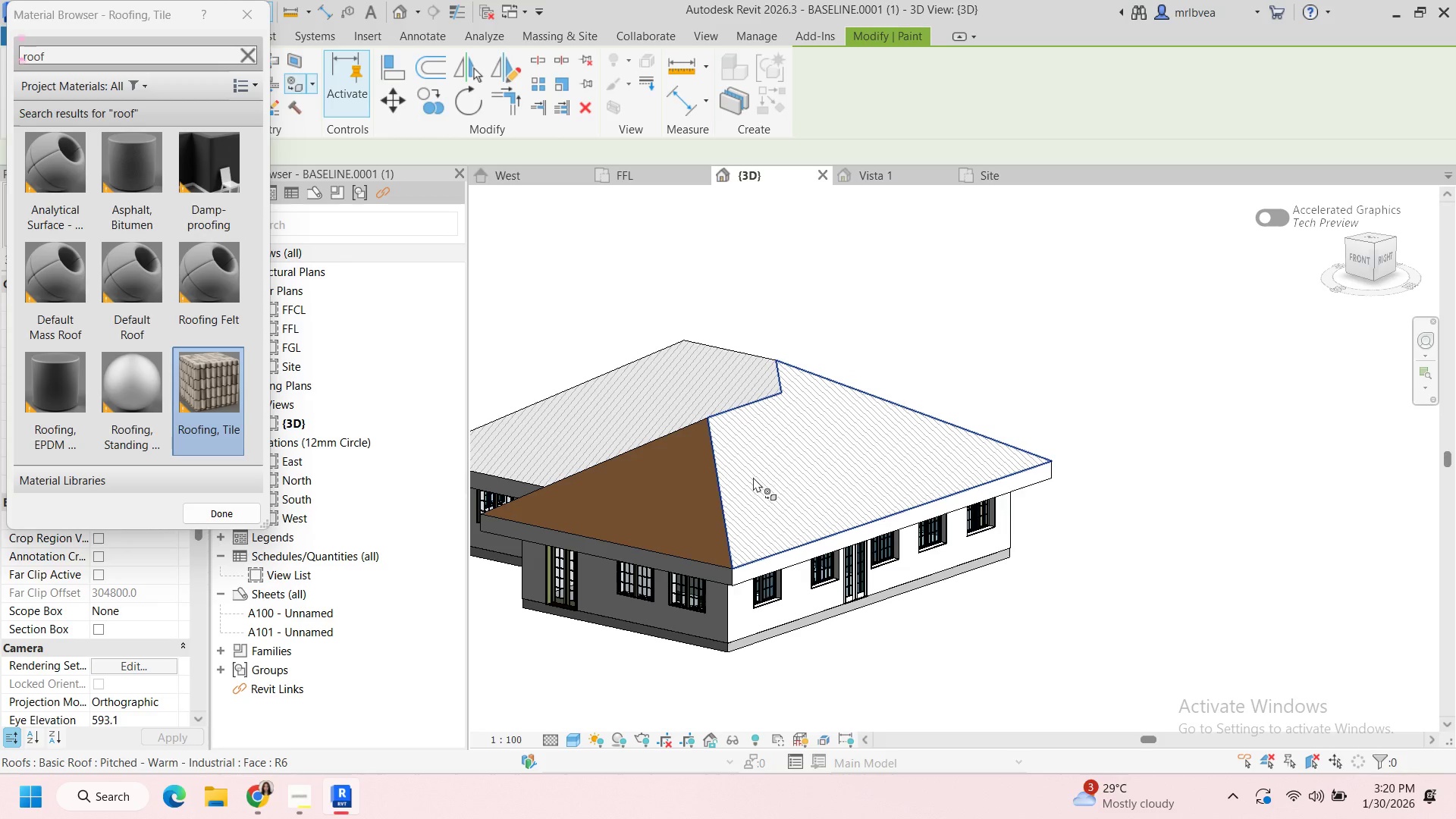 
left_click([768, 473])
 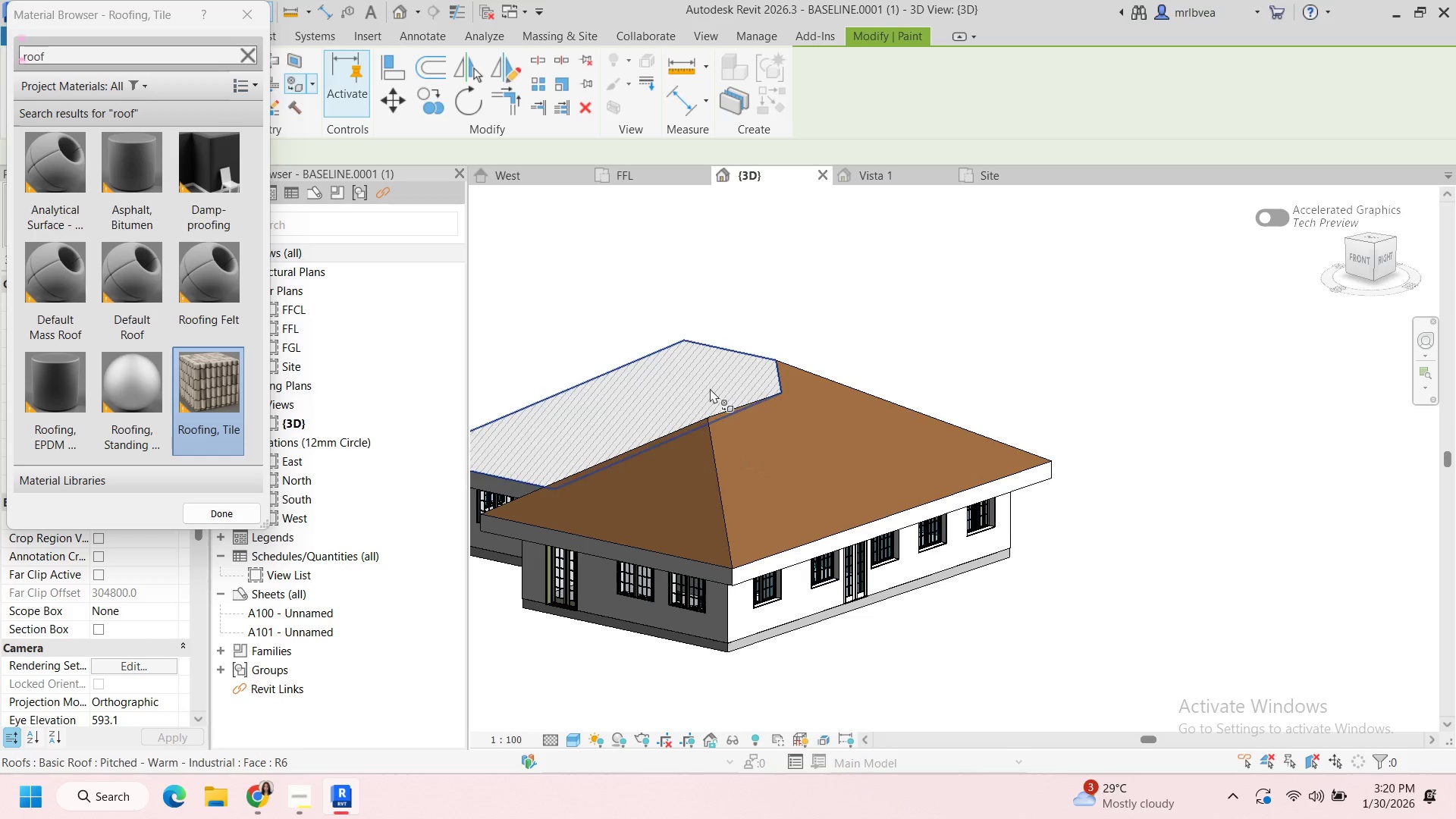 
left_click([710, 388])
 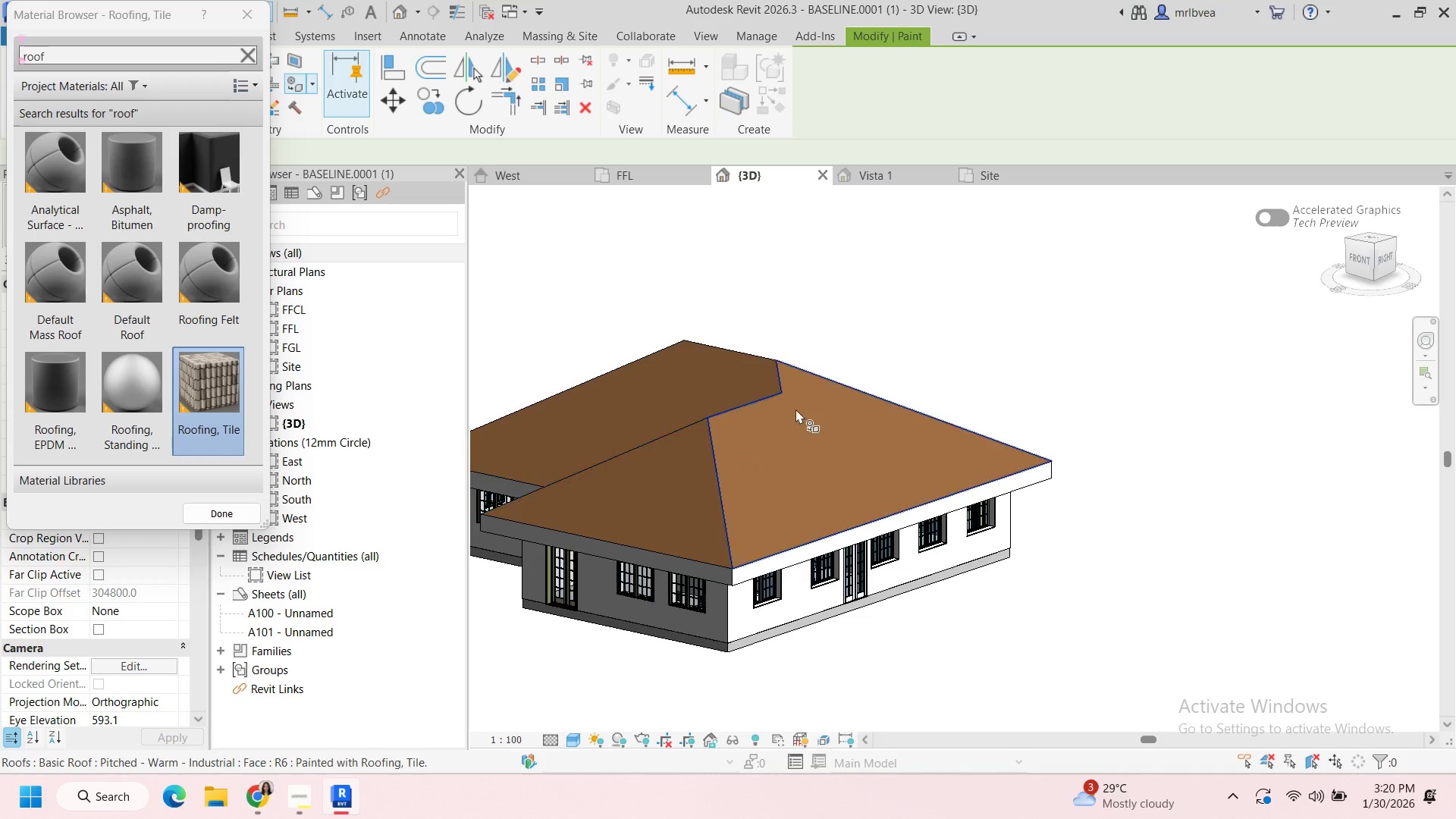 
scroll: coordinate [821, 409], scroll_direction: down, amount: 2.0
 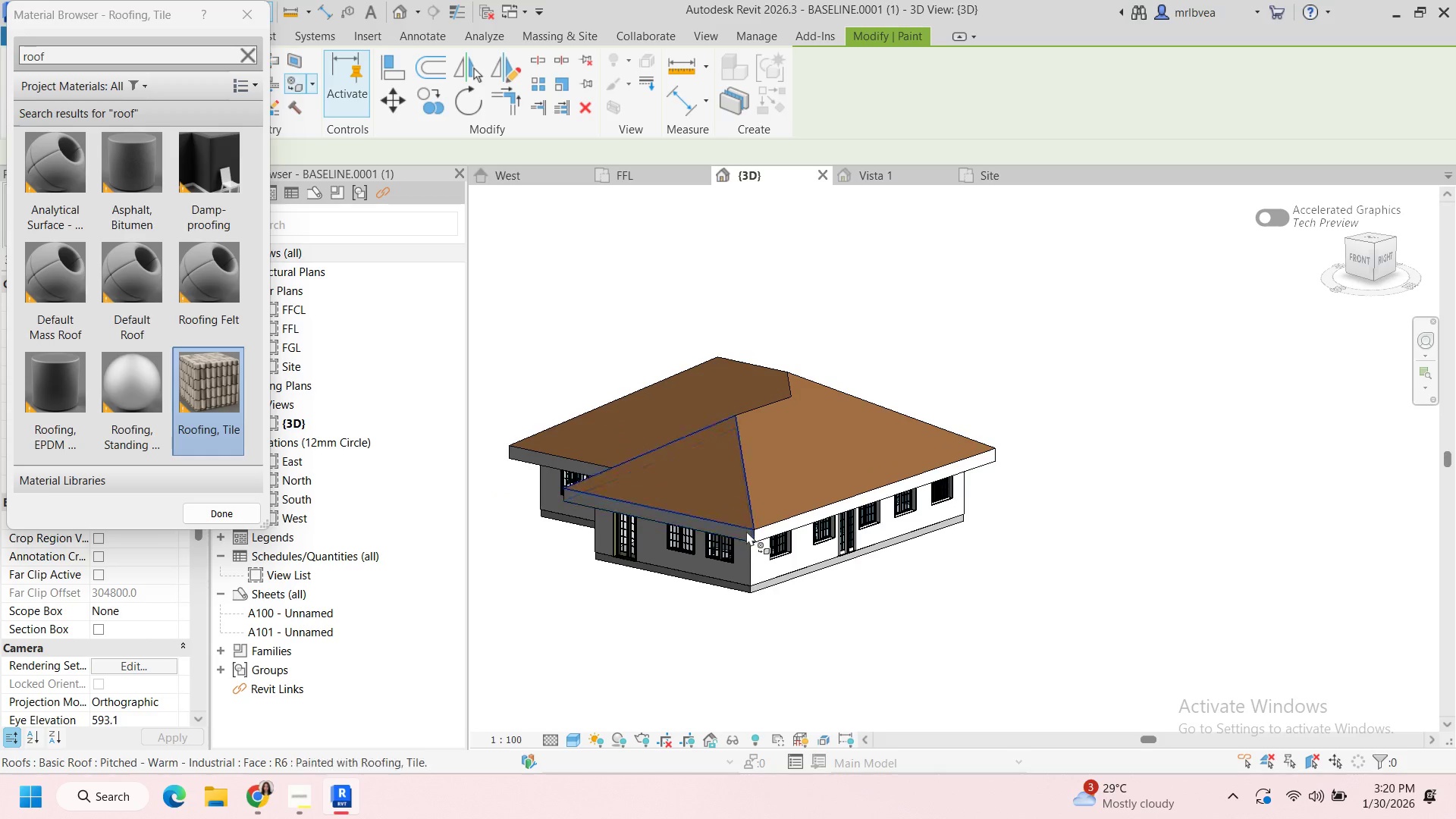 
left_click([746, 531])
 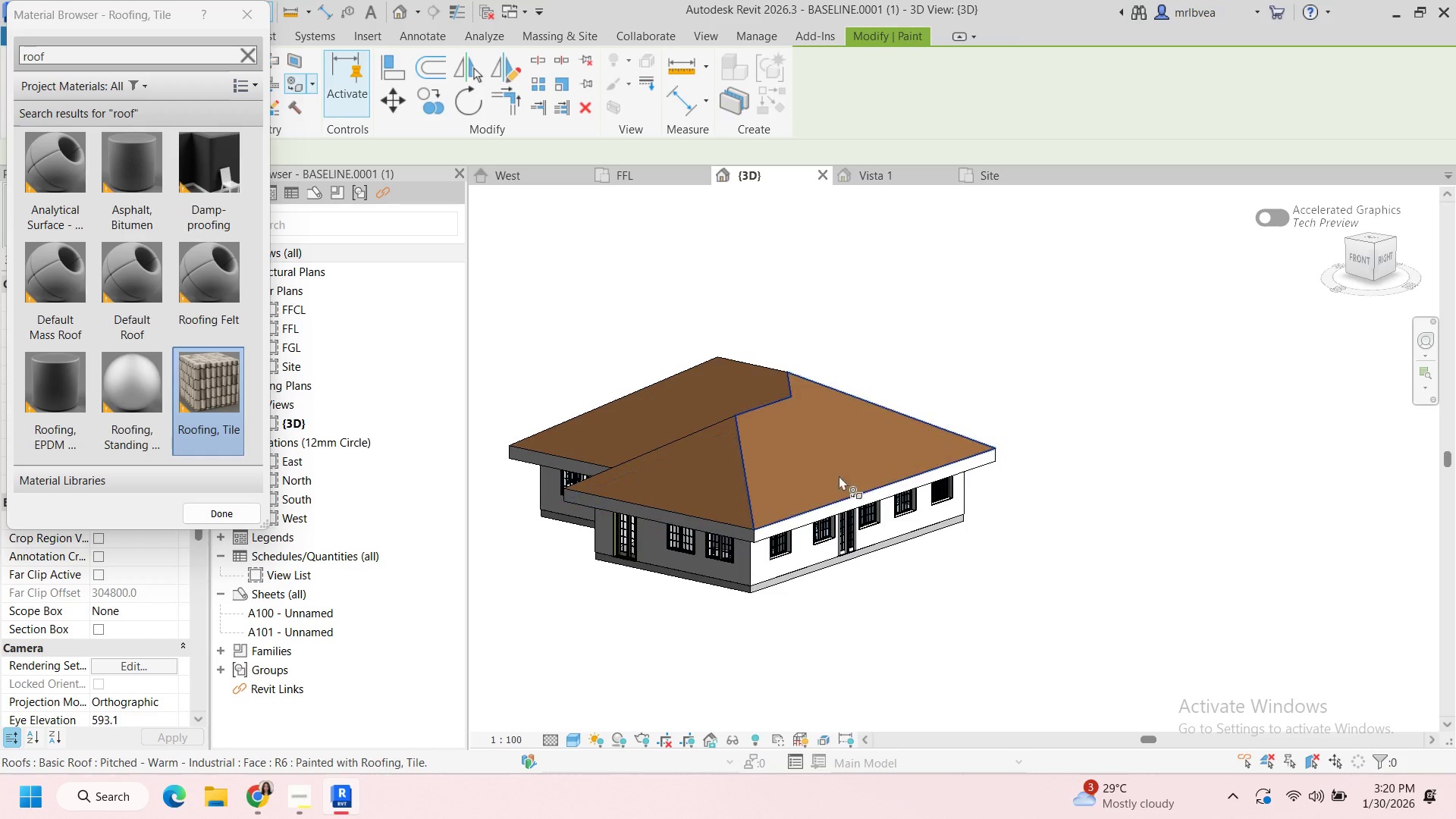 
hold_key(key=ShiftLeft, duration=2.05)
 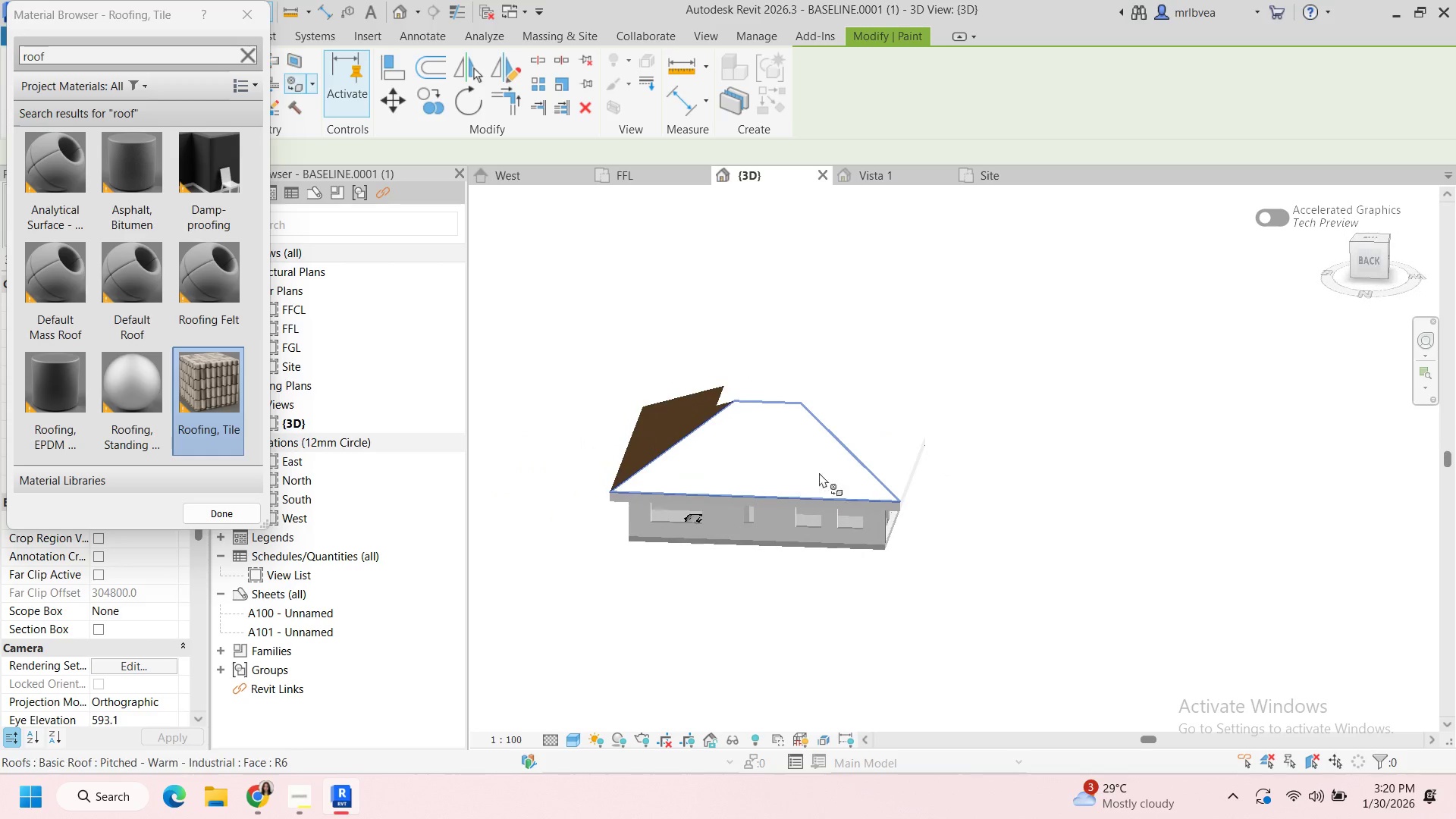 
scroll: coordinate [891, 441], scroll_direction: down, amount: 2.0
 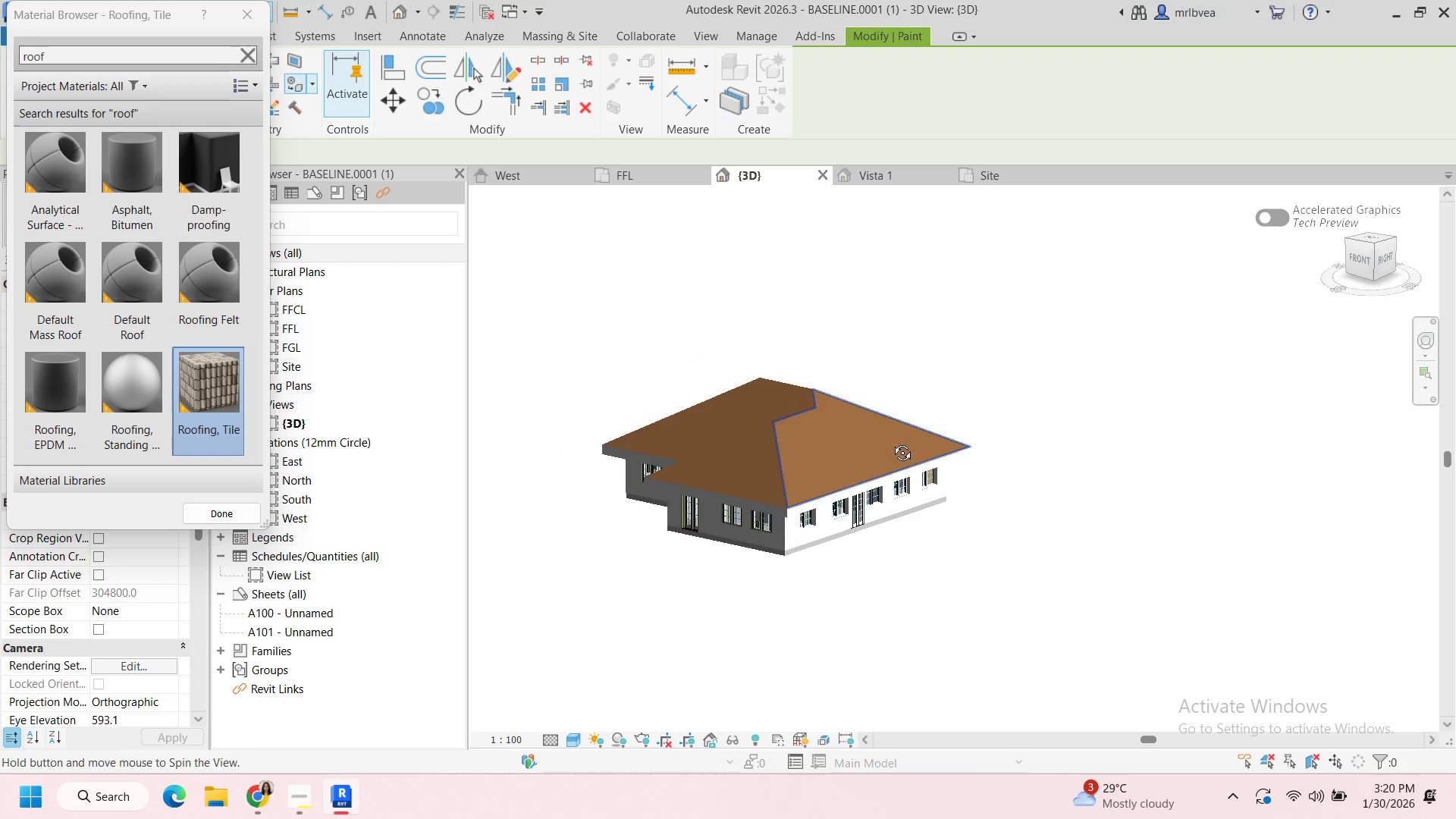 
left_click([817, 471])
 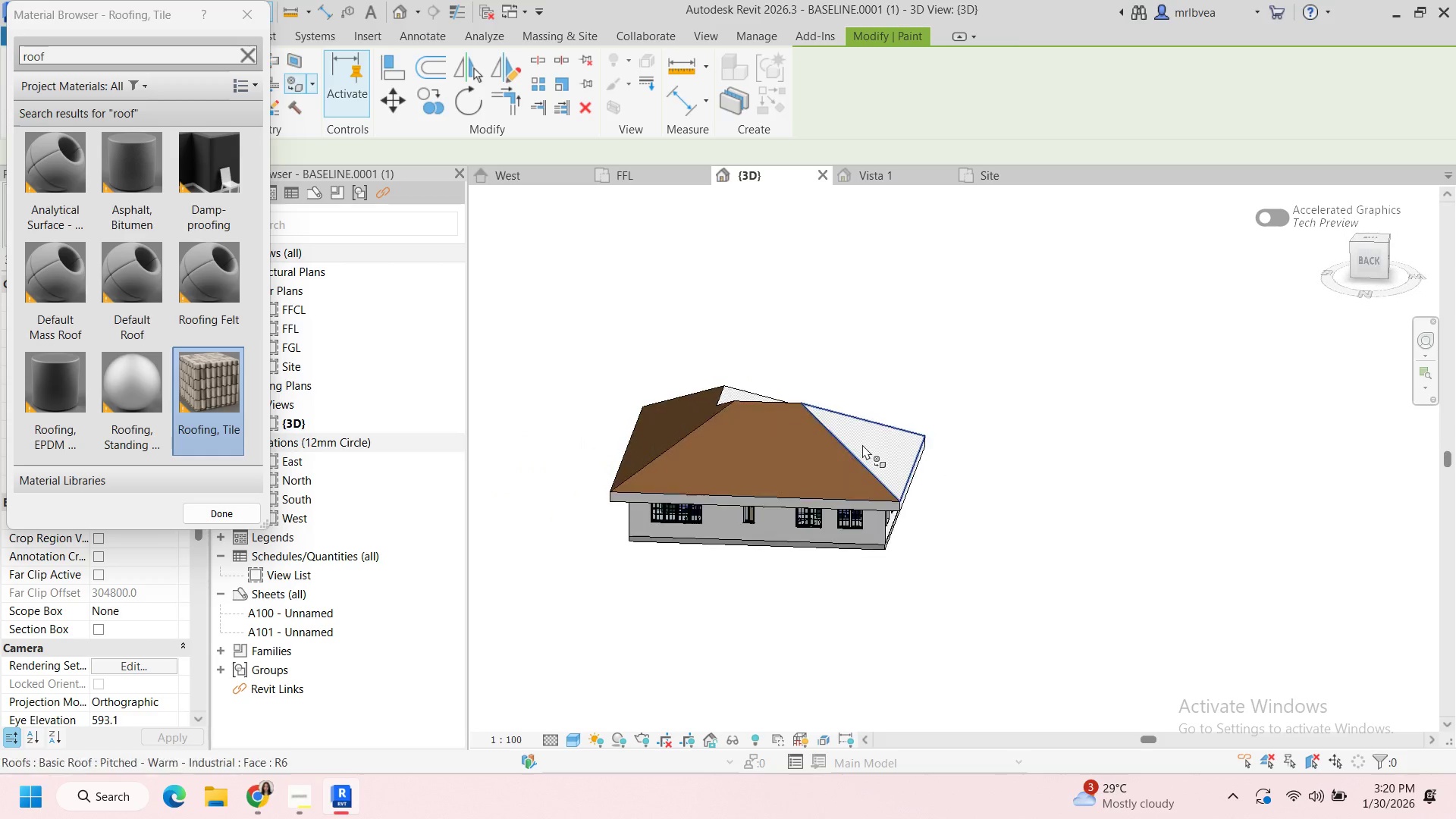 
left_click([862, 444])
 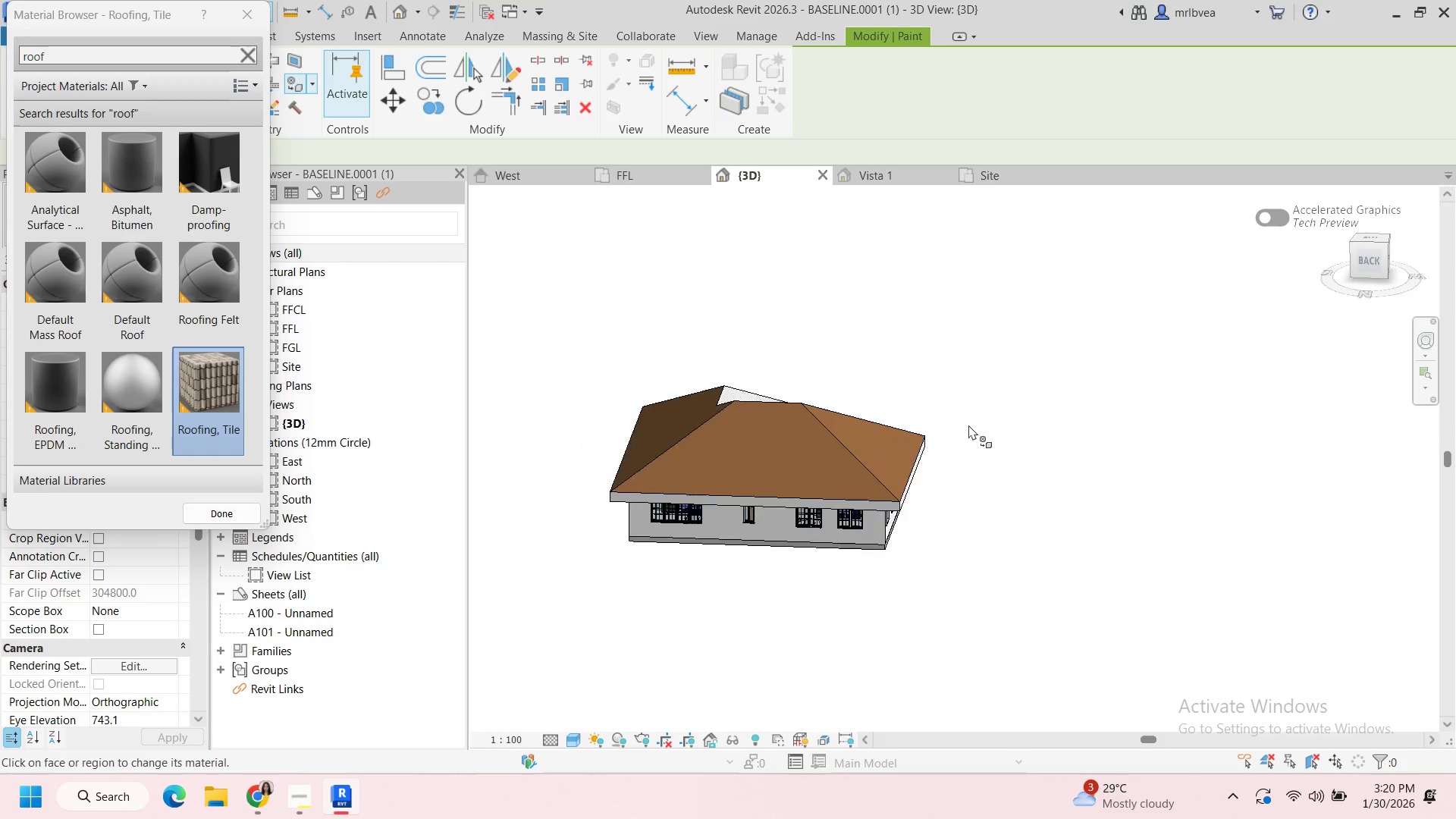 
hold_key(key=ShiftLeft, duration=1.38)
 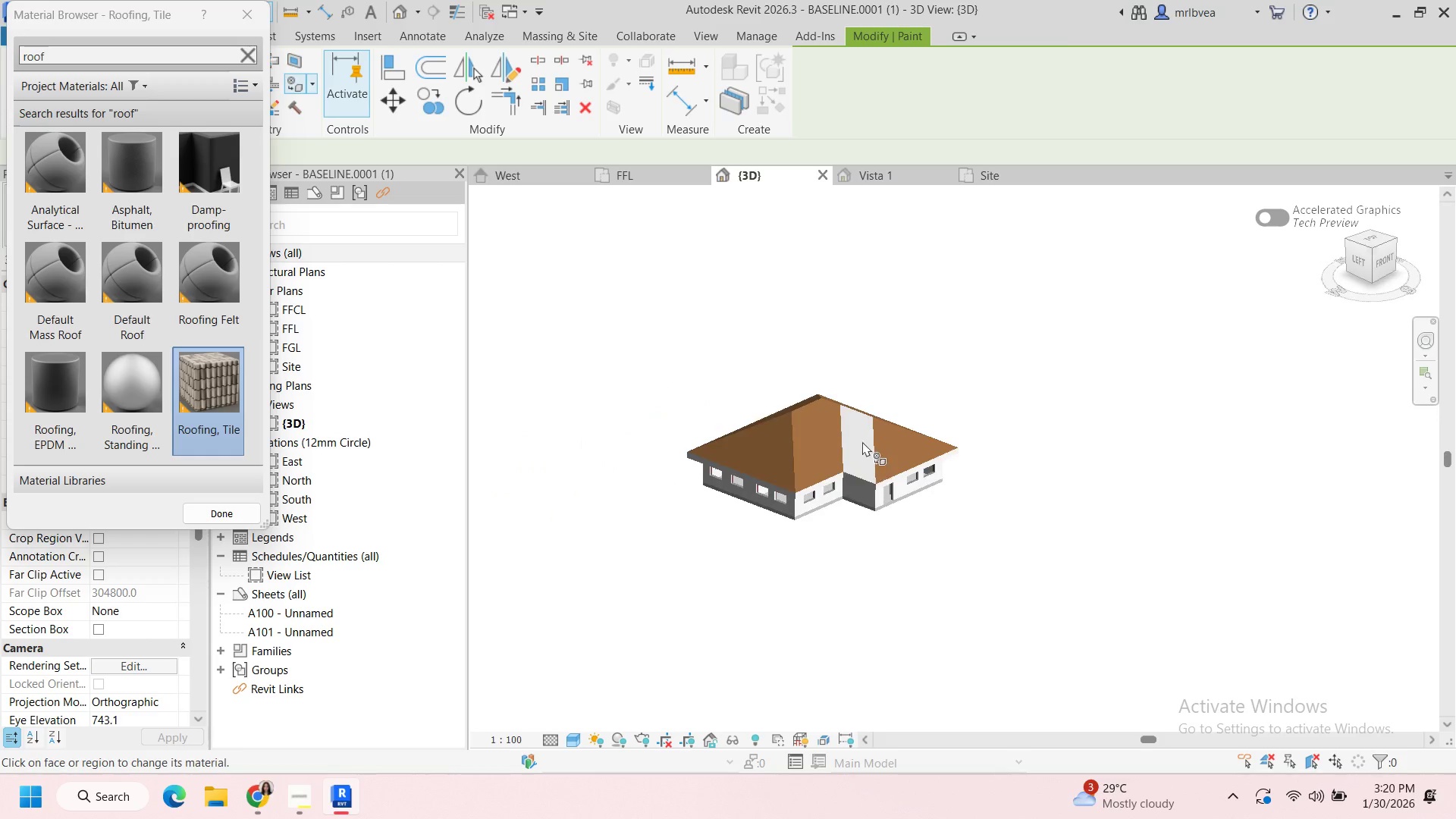 
scroll: coordinate [968, 425], scroll_direction: down, amount: 3.0
 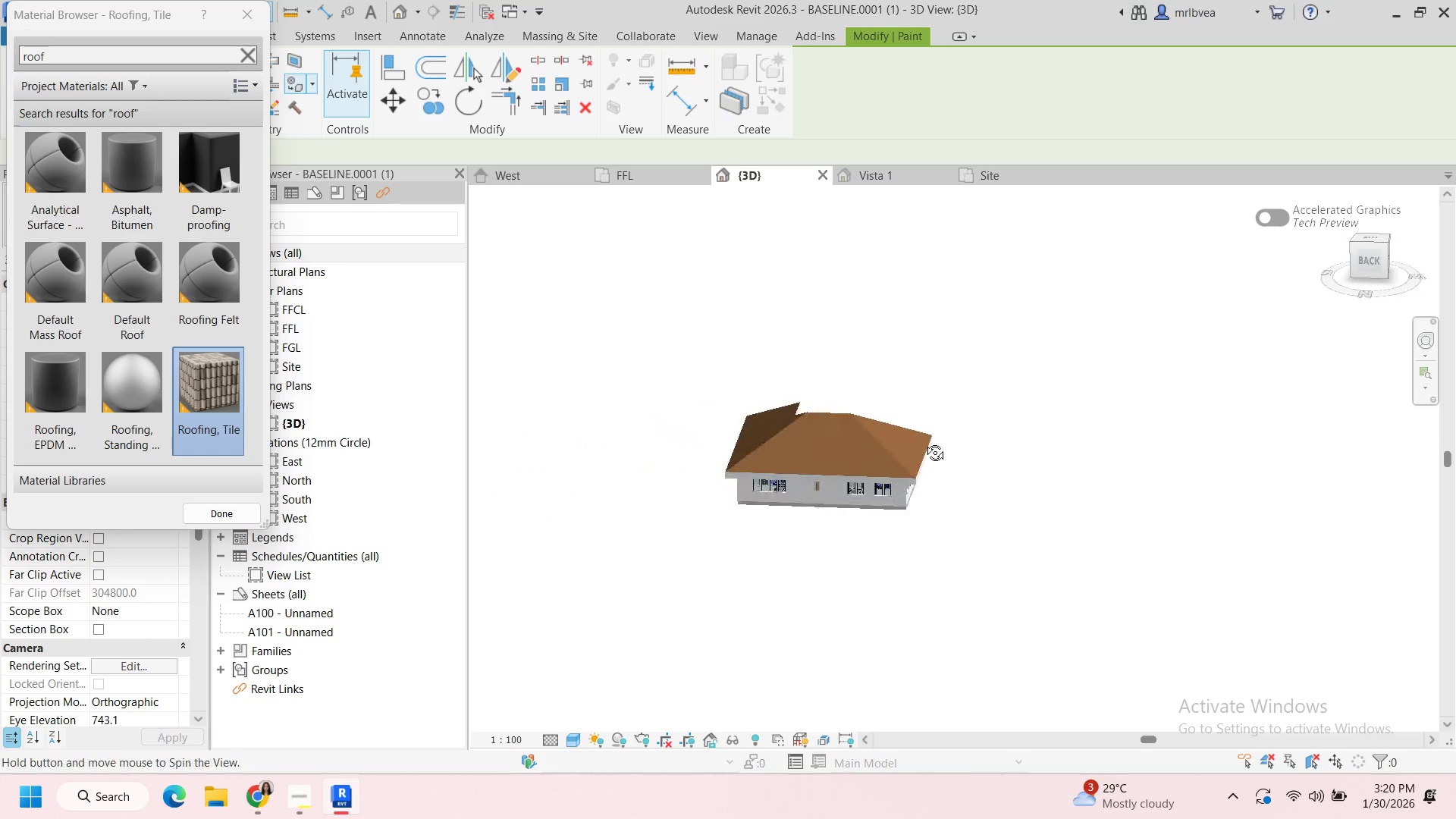 
left_click([862, 441])
 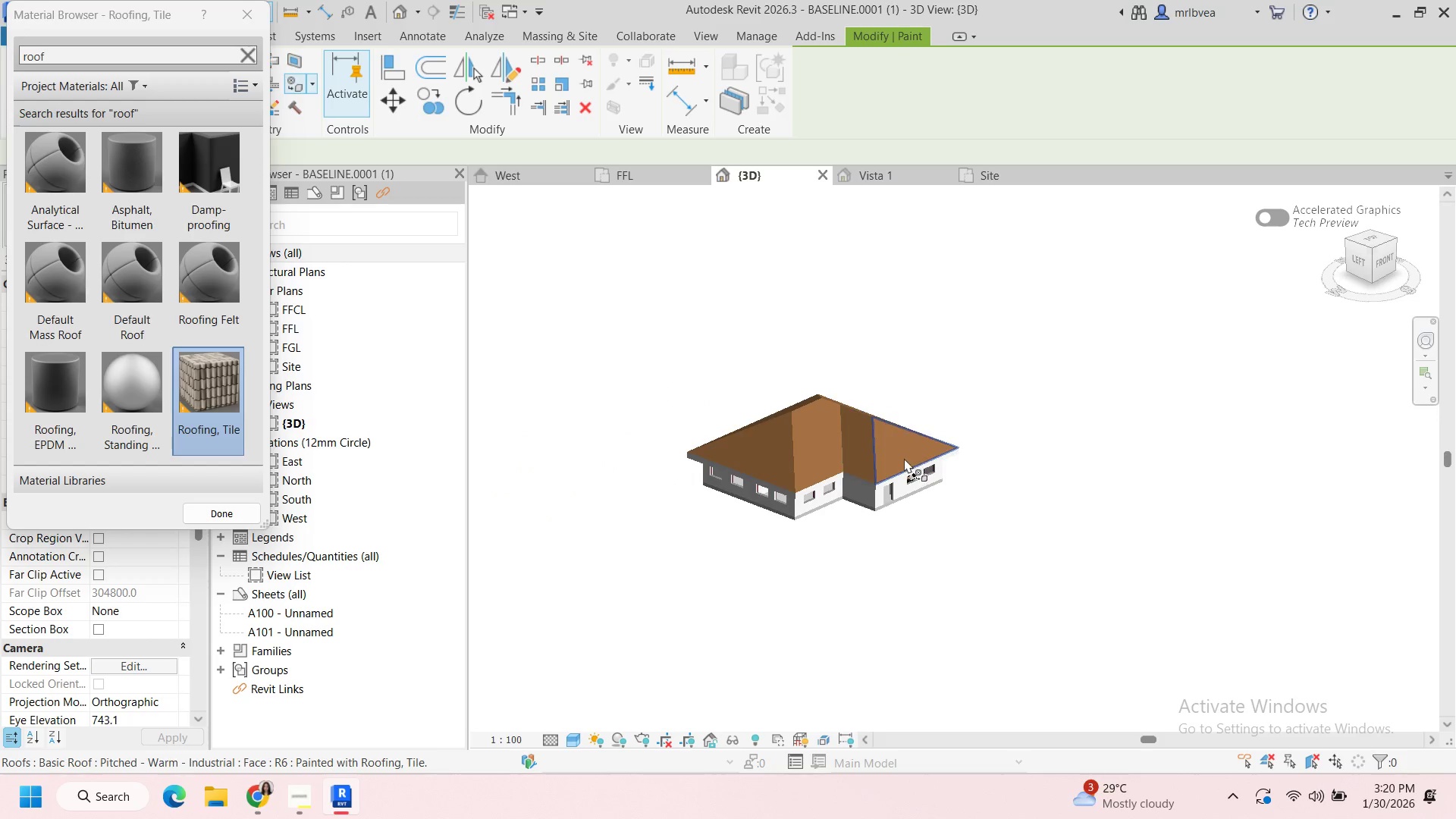 
scroll: coordinate [793, 538], scroll_direction: up, amount: 4.0
 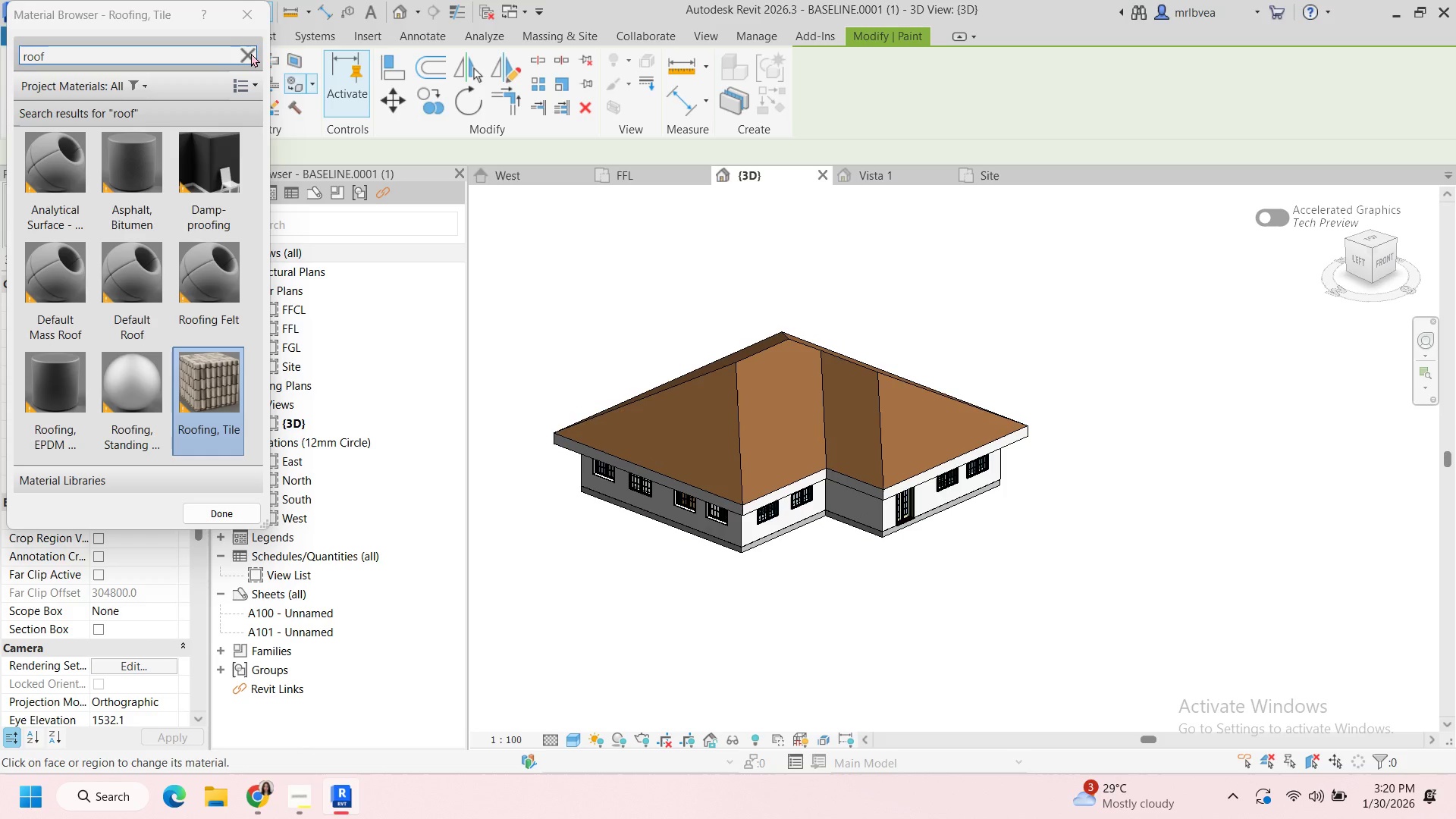 
left_click([251, 53])
 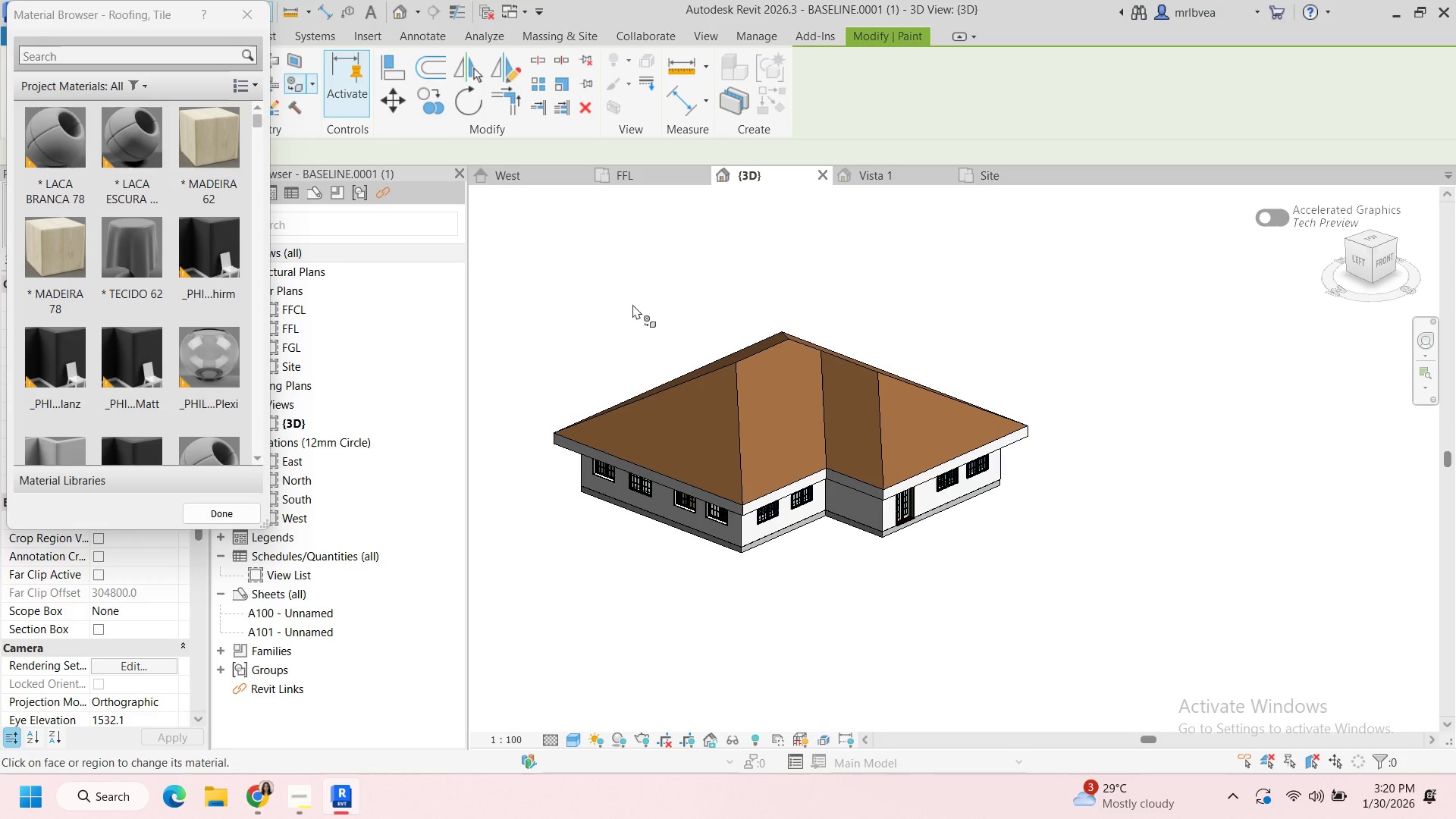 
key(Escape)
 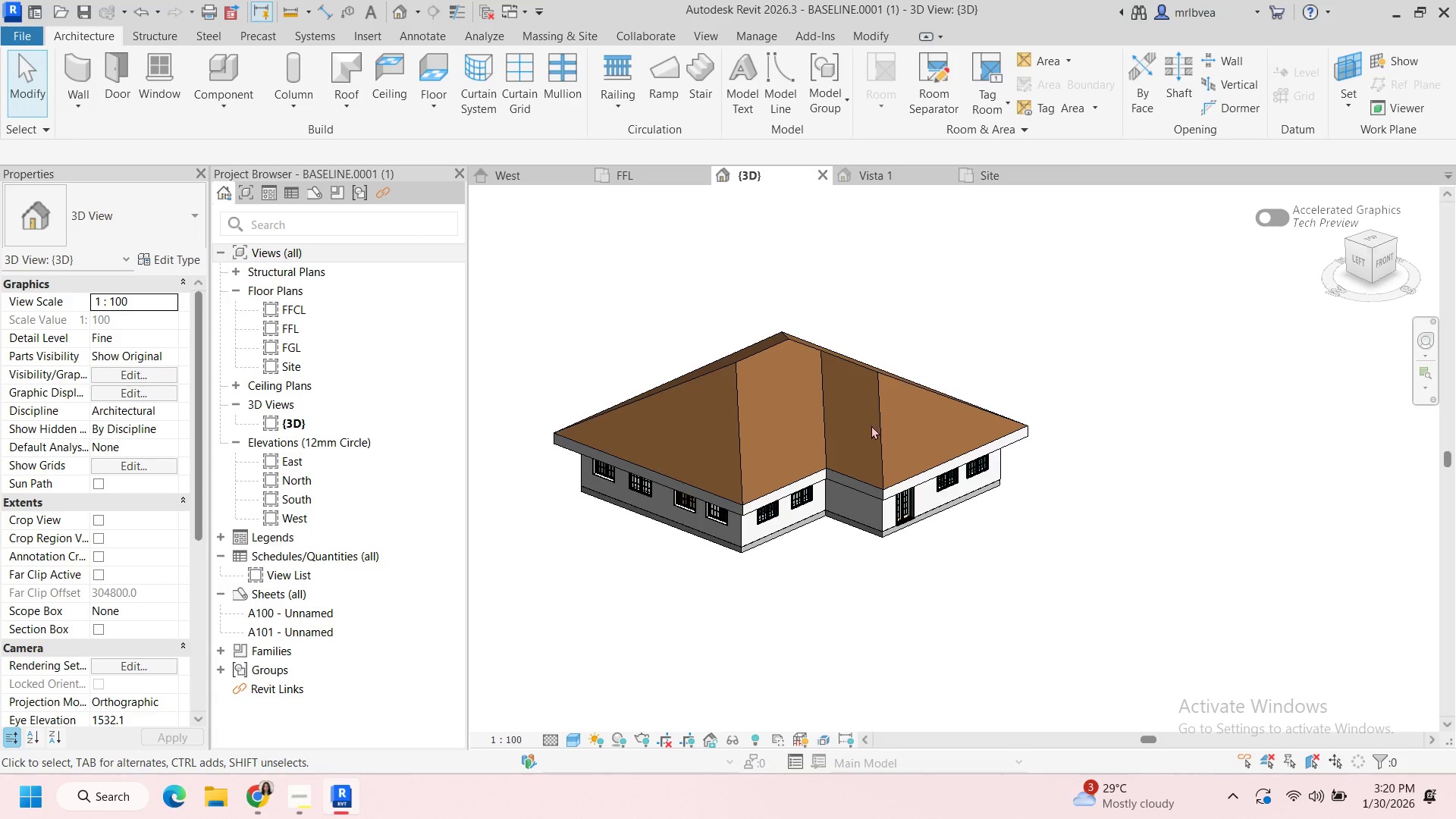 
scroll: coordinate [892, 460], scroll_direction: up, amount: 3.0
 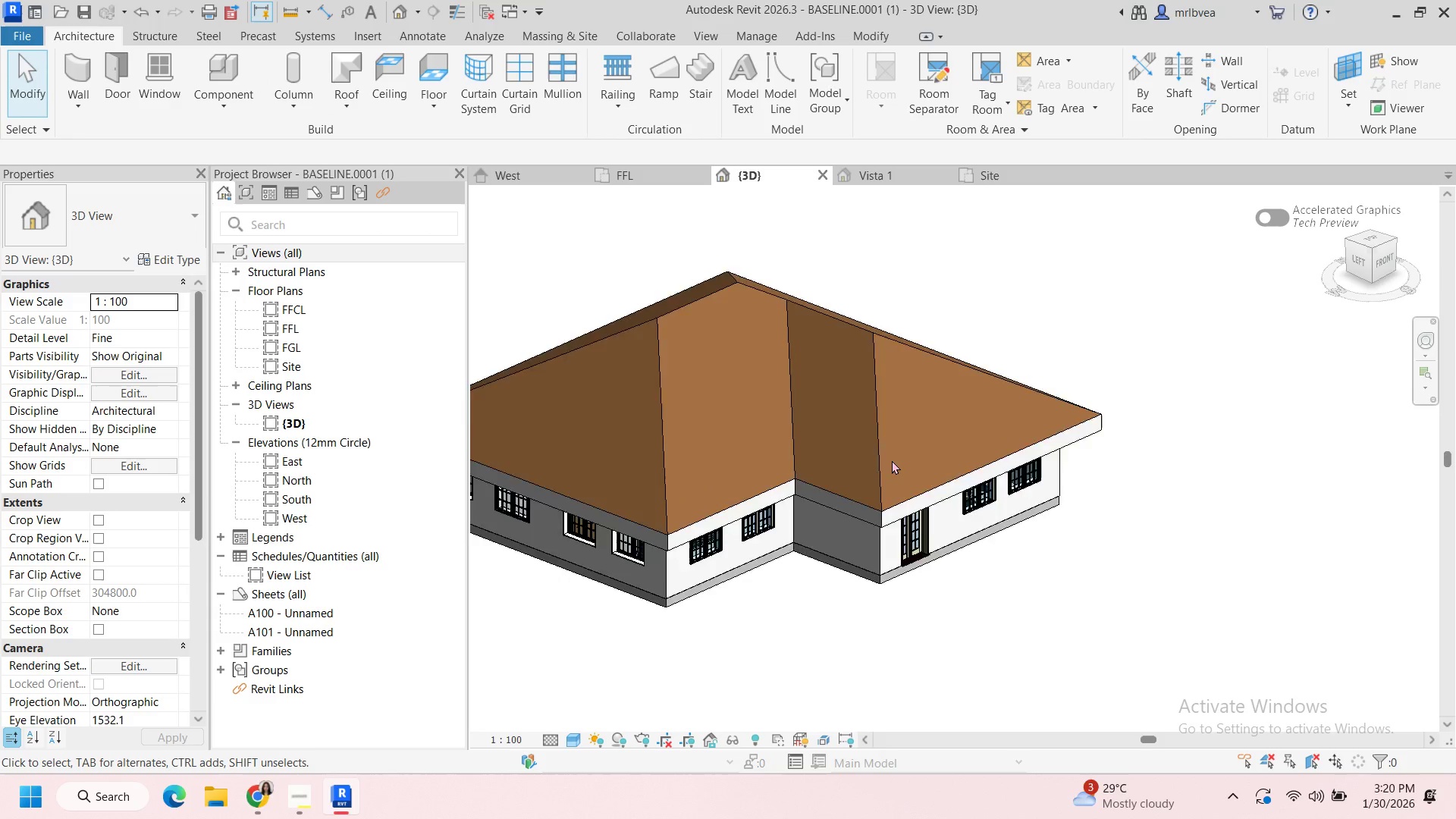 
scroll: coordinate [892, 460], scroll_direction: down, amount: 2.0
 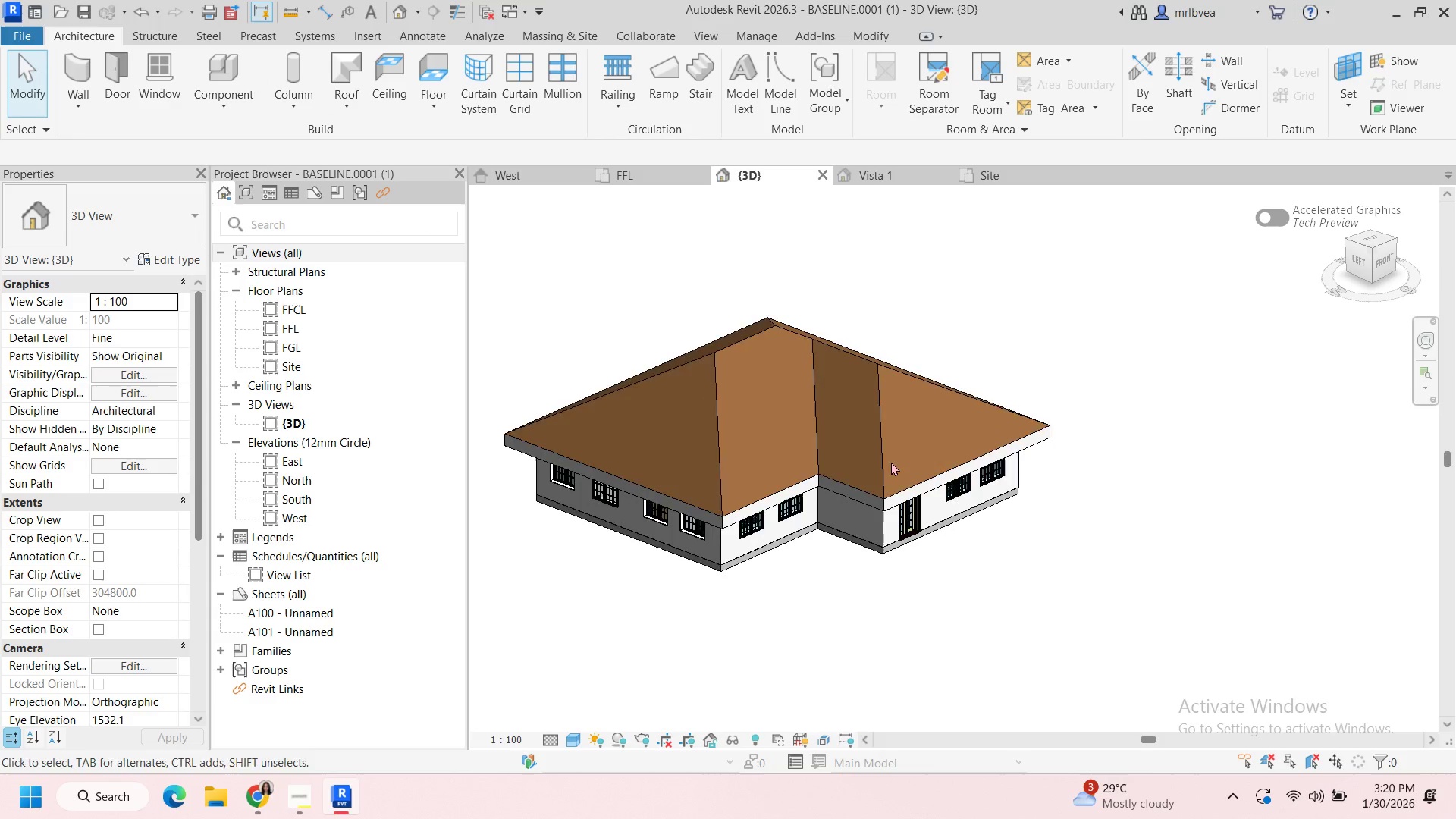 
hold_key(key=ShiftLeft, duration=2.41)
 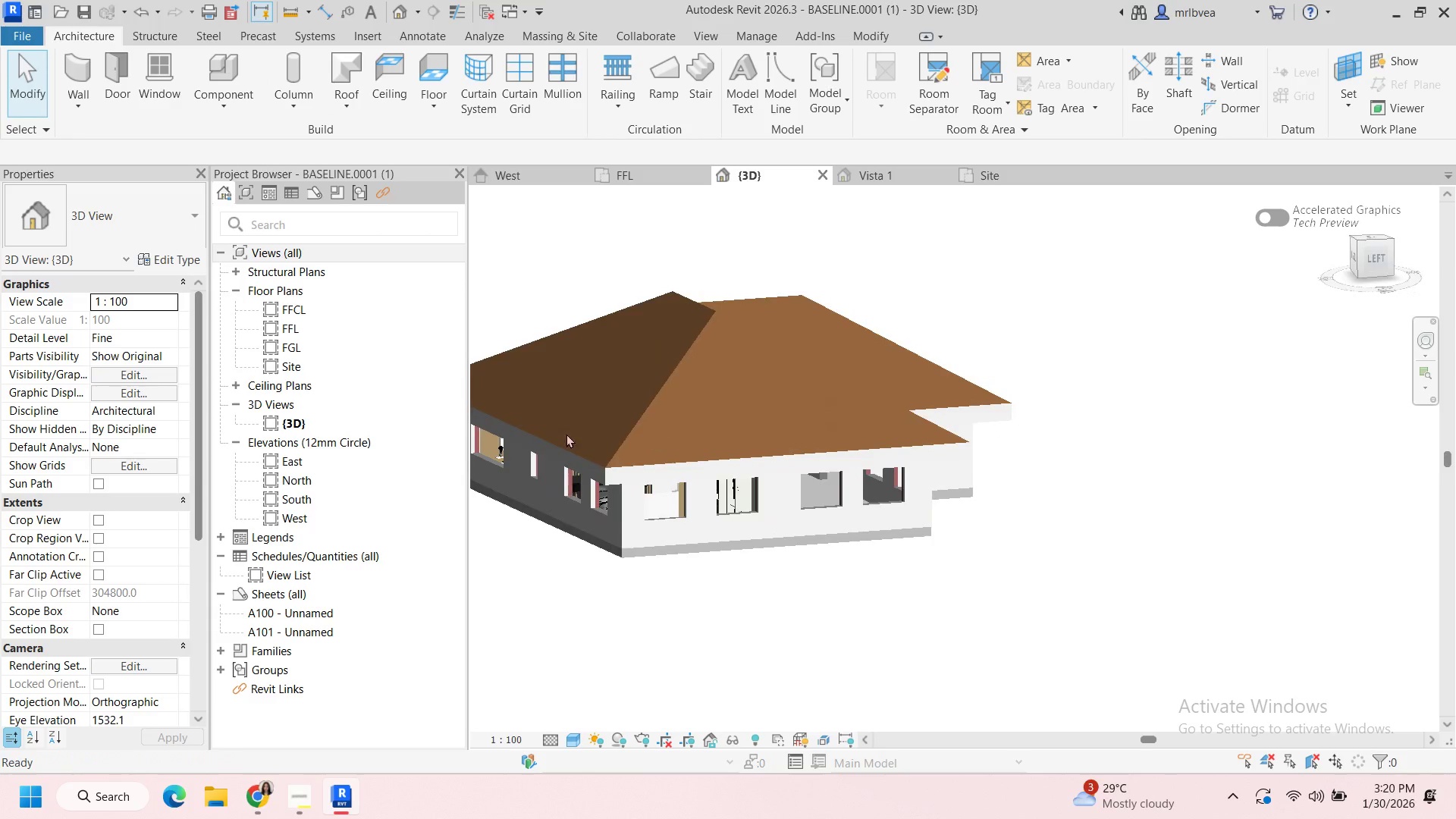 
scroll: coordinate [814, 460], scroll_direction: up, amount: 4.0
 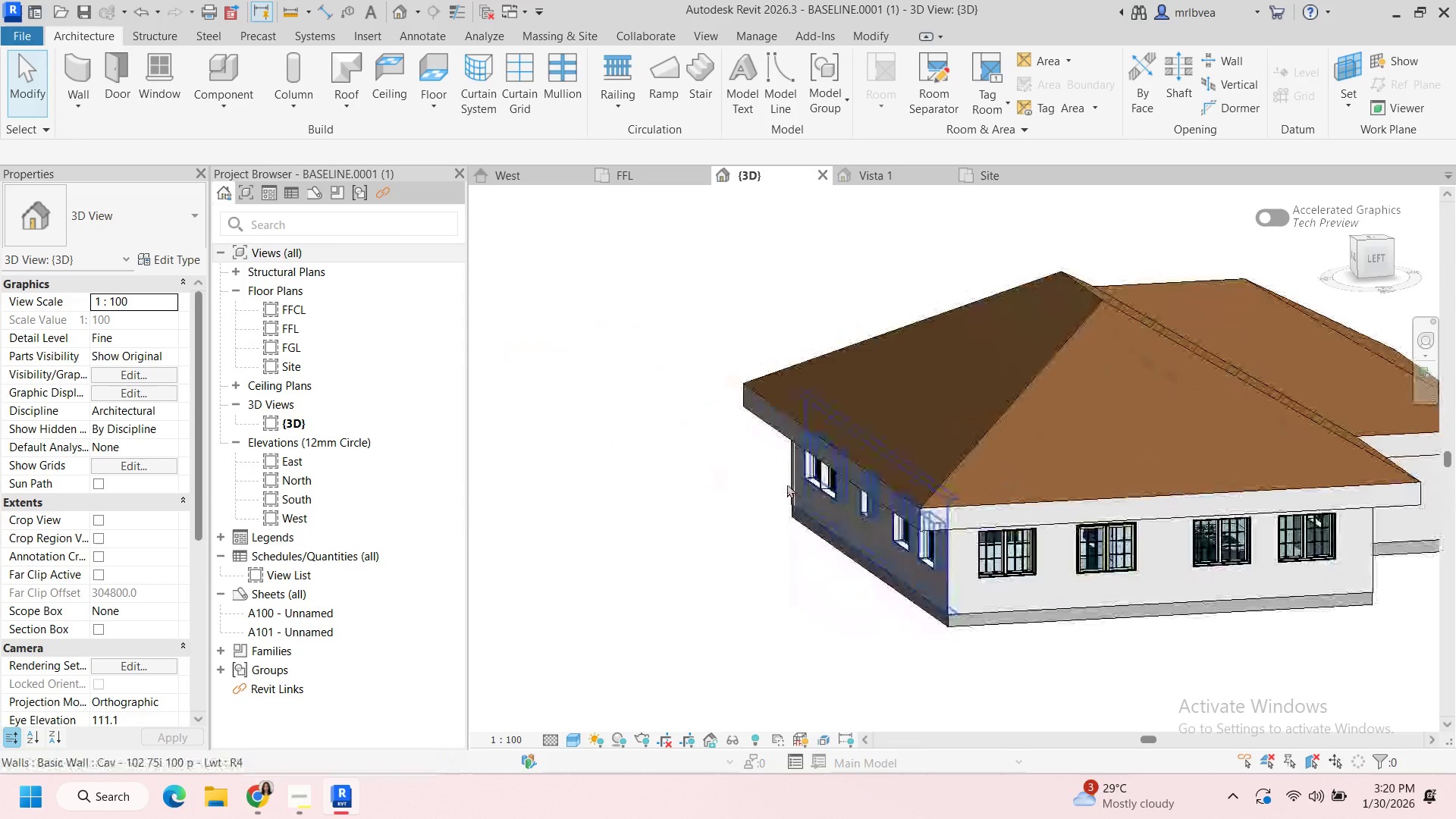 
hold_key(key=ShiftLeft, duration=0.89)
 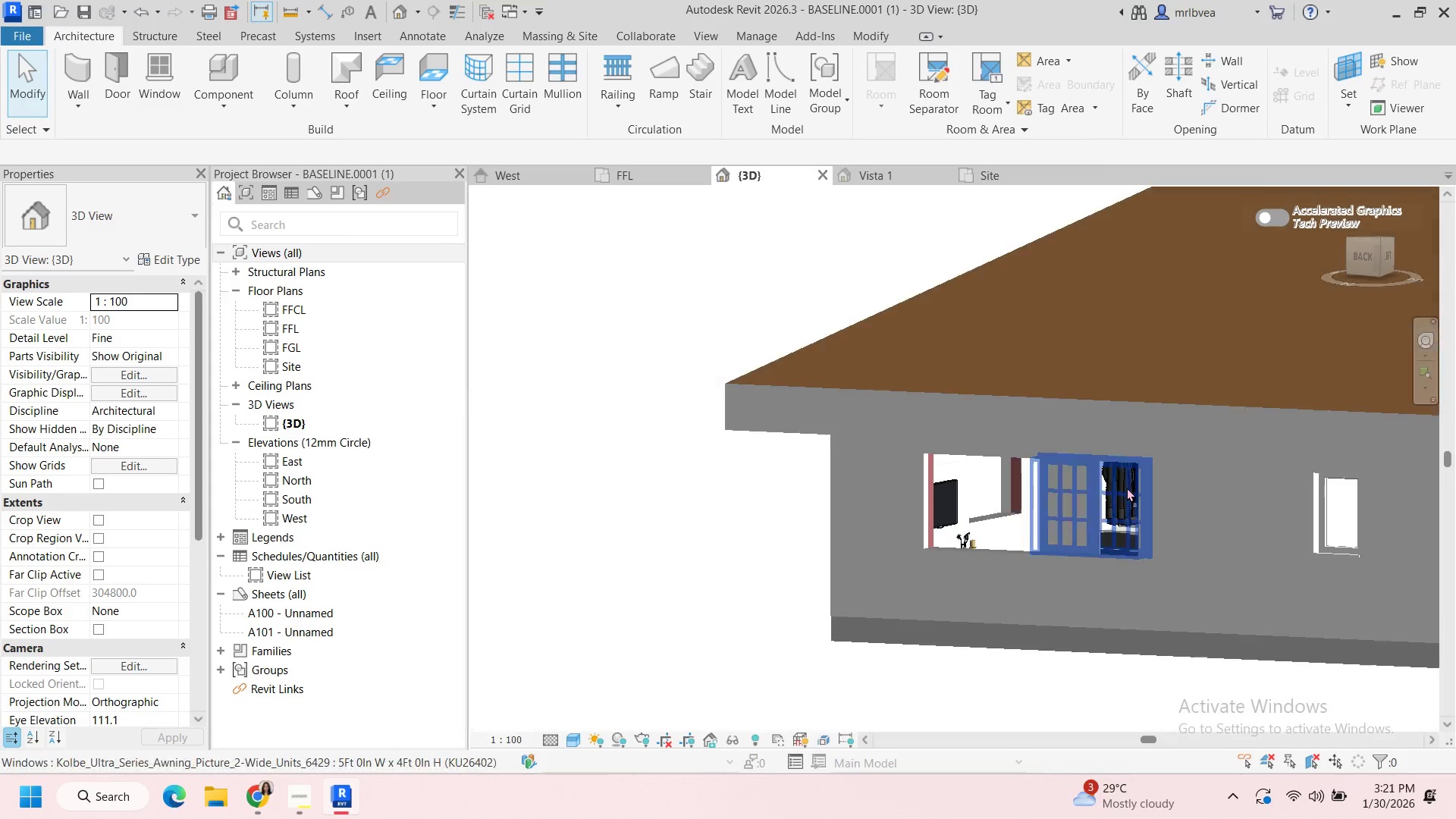 
scroll: coordinate [993, 523], scroll_direction: up, amount: 10.0
 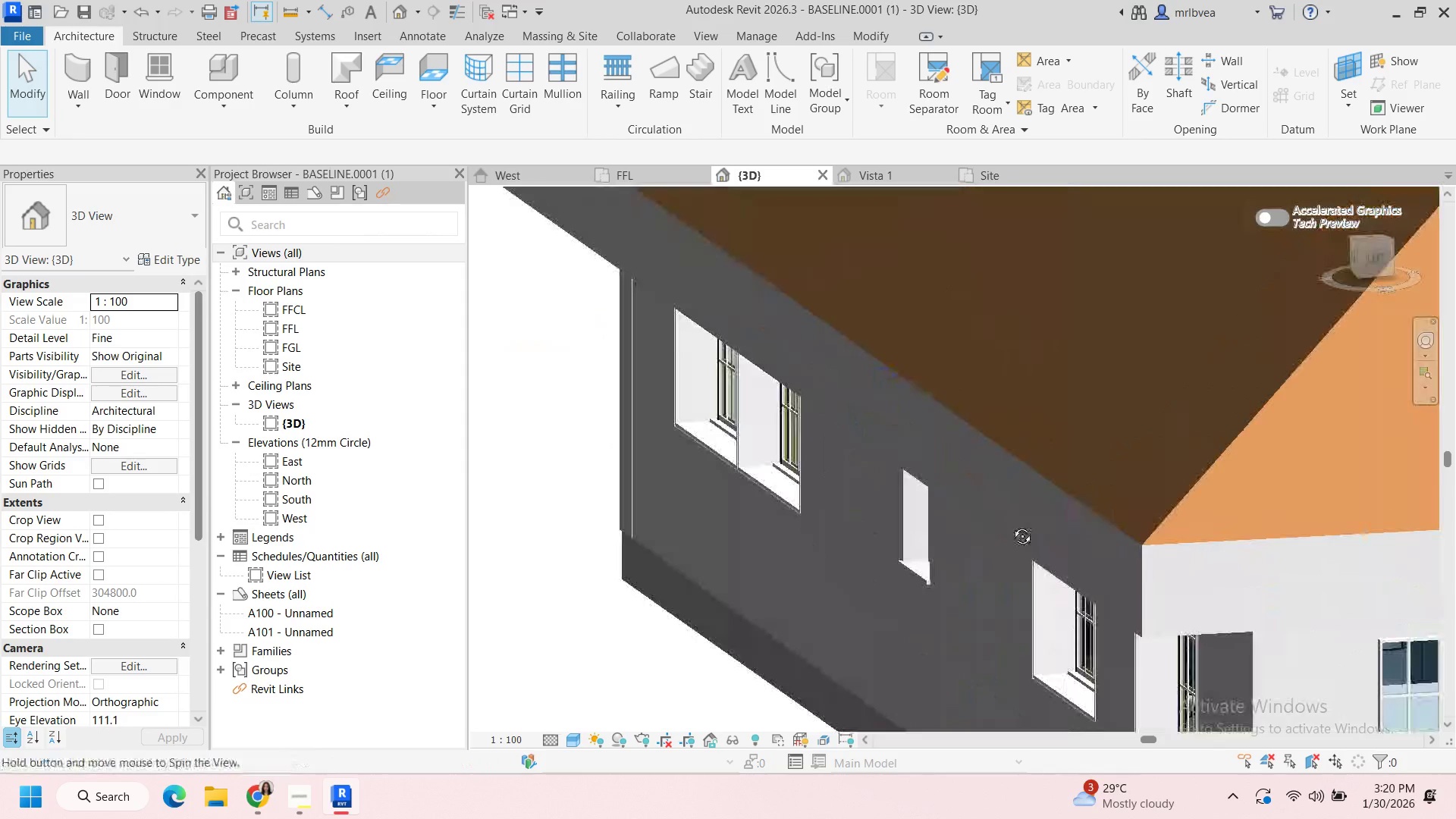 
hold_key(key=ShiftLeft, duration=1.2)
 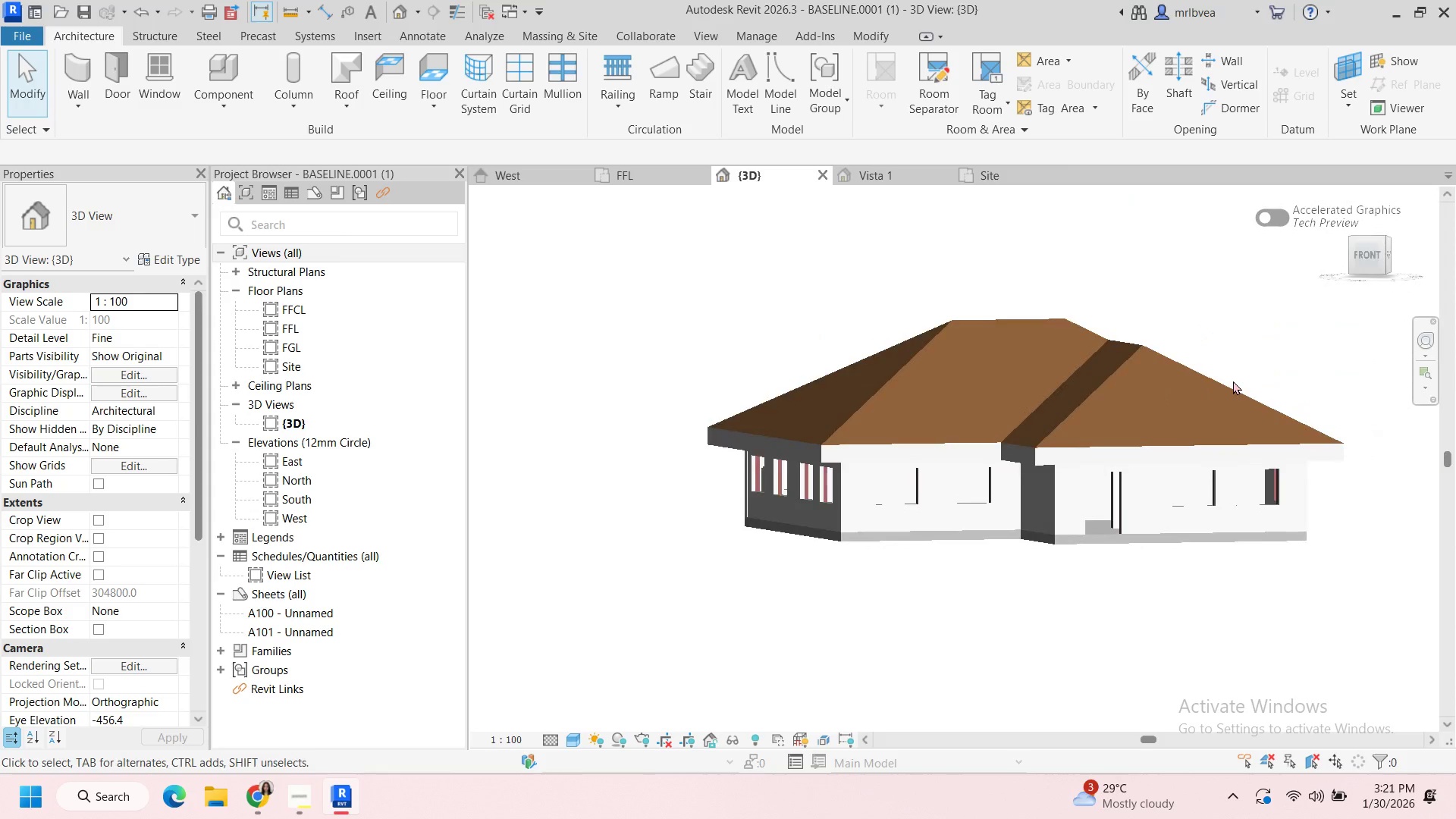 
scroll: coordinate [1214, 482], scroll_direction: down, amount: 13.0
 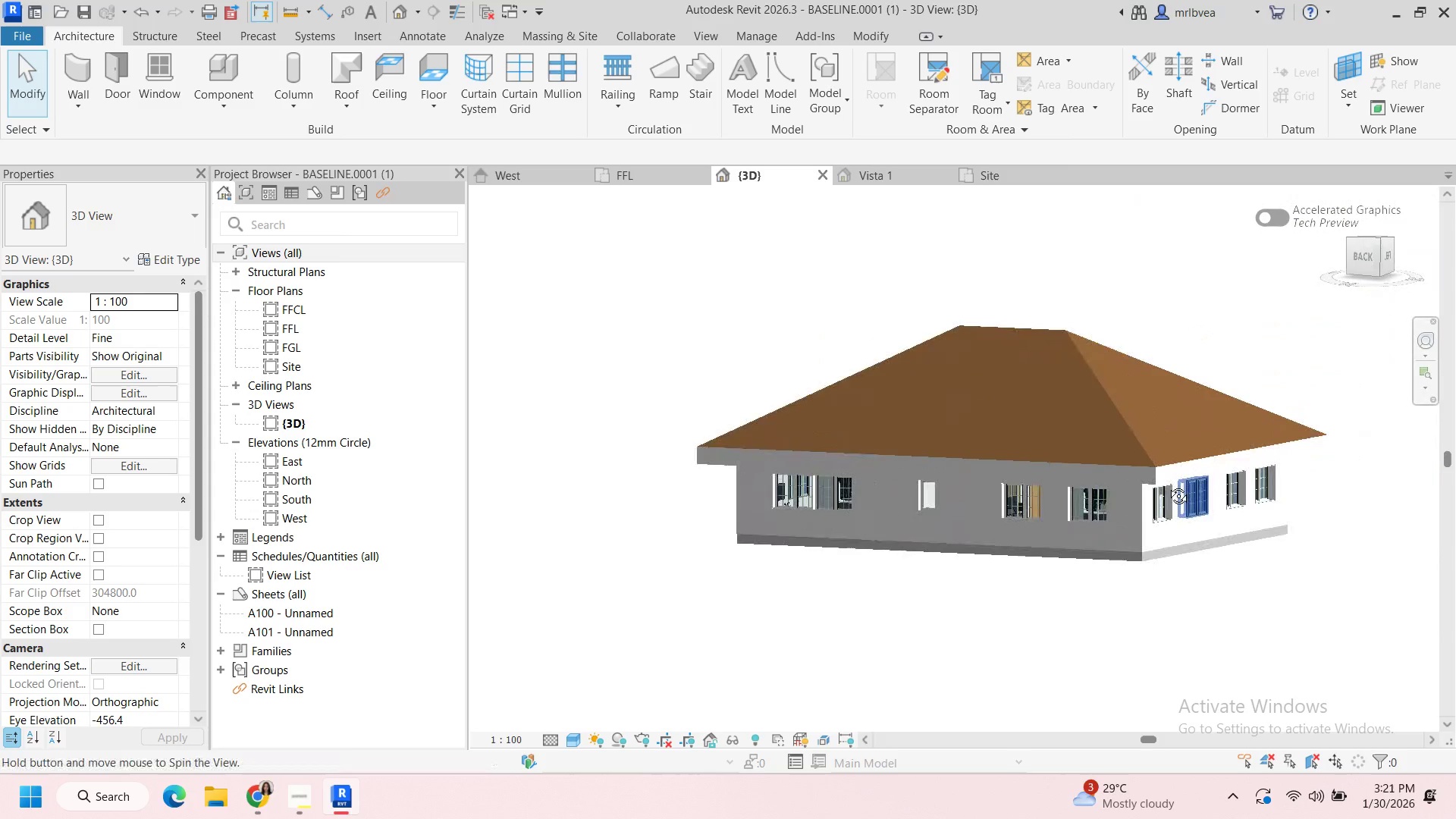 
hold_key(key=ShiftLeft, duration=0.88)
 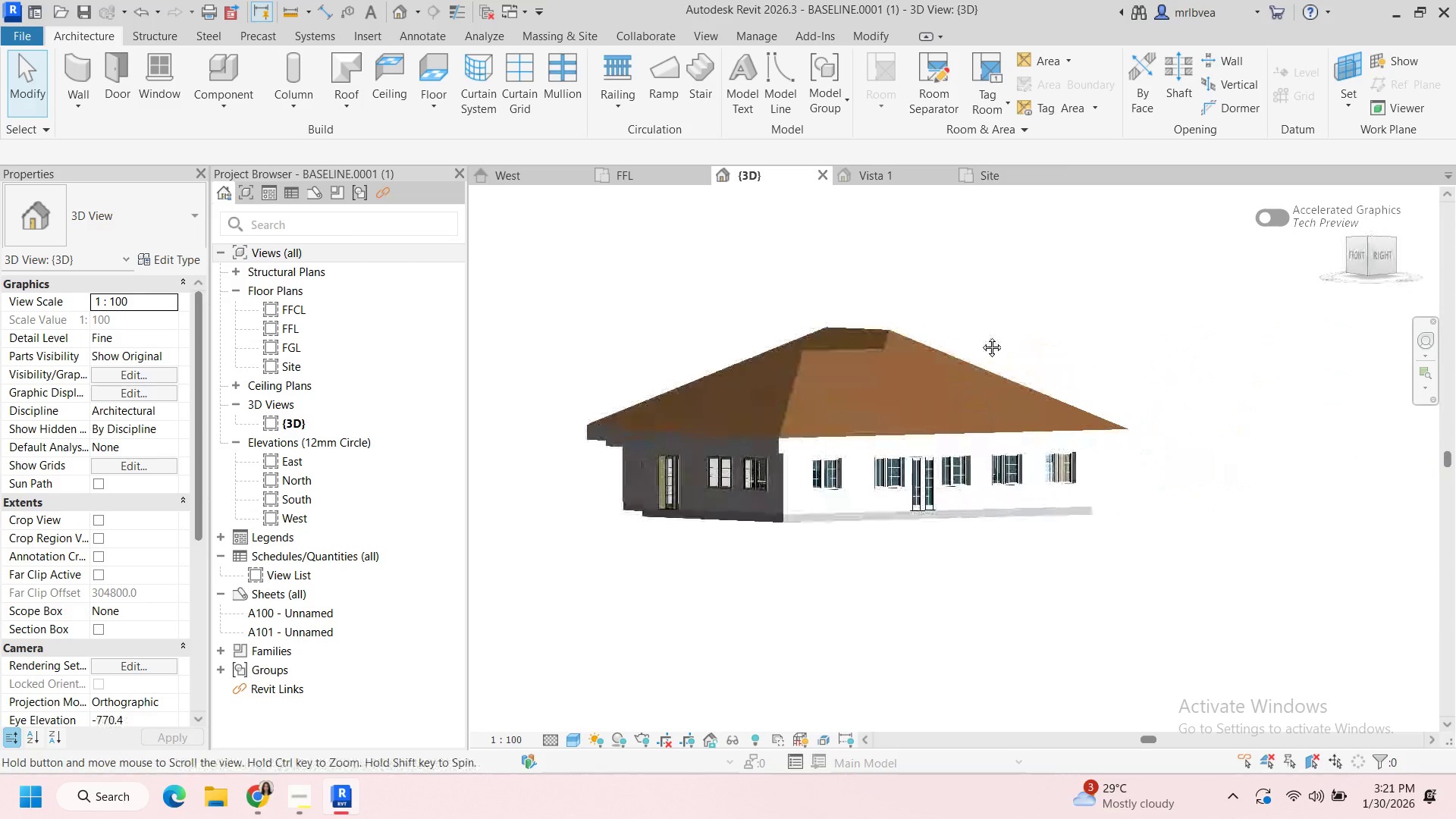 
scroll: coordinate [1234, 381], scroll_direction: down, amount: 1.0
 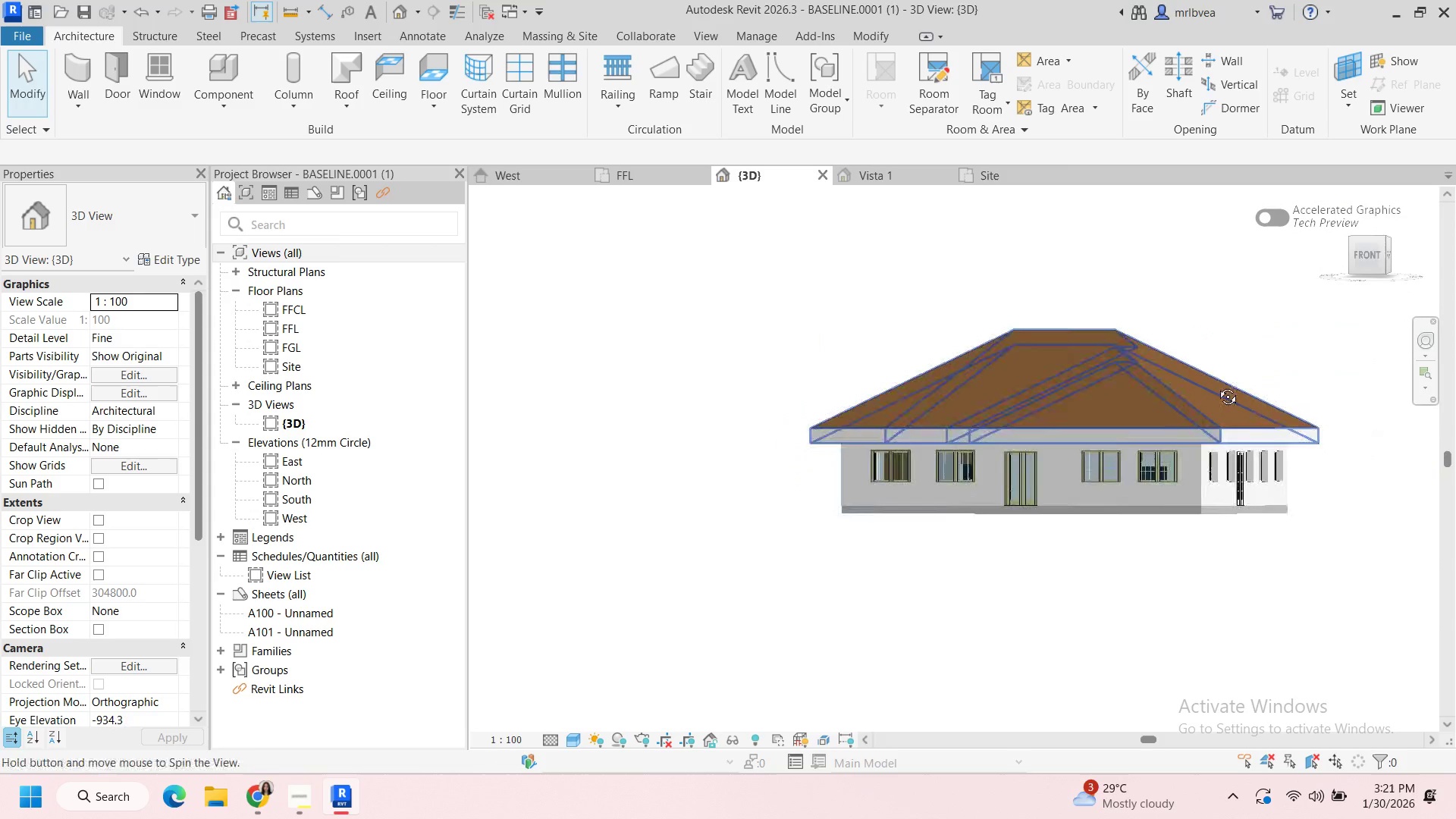 
hold_key(key=ShiftLeft, duration=0.55)
 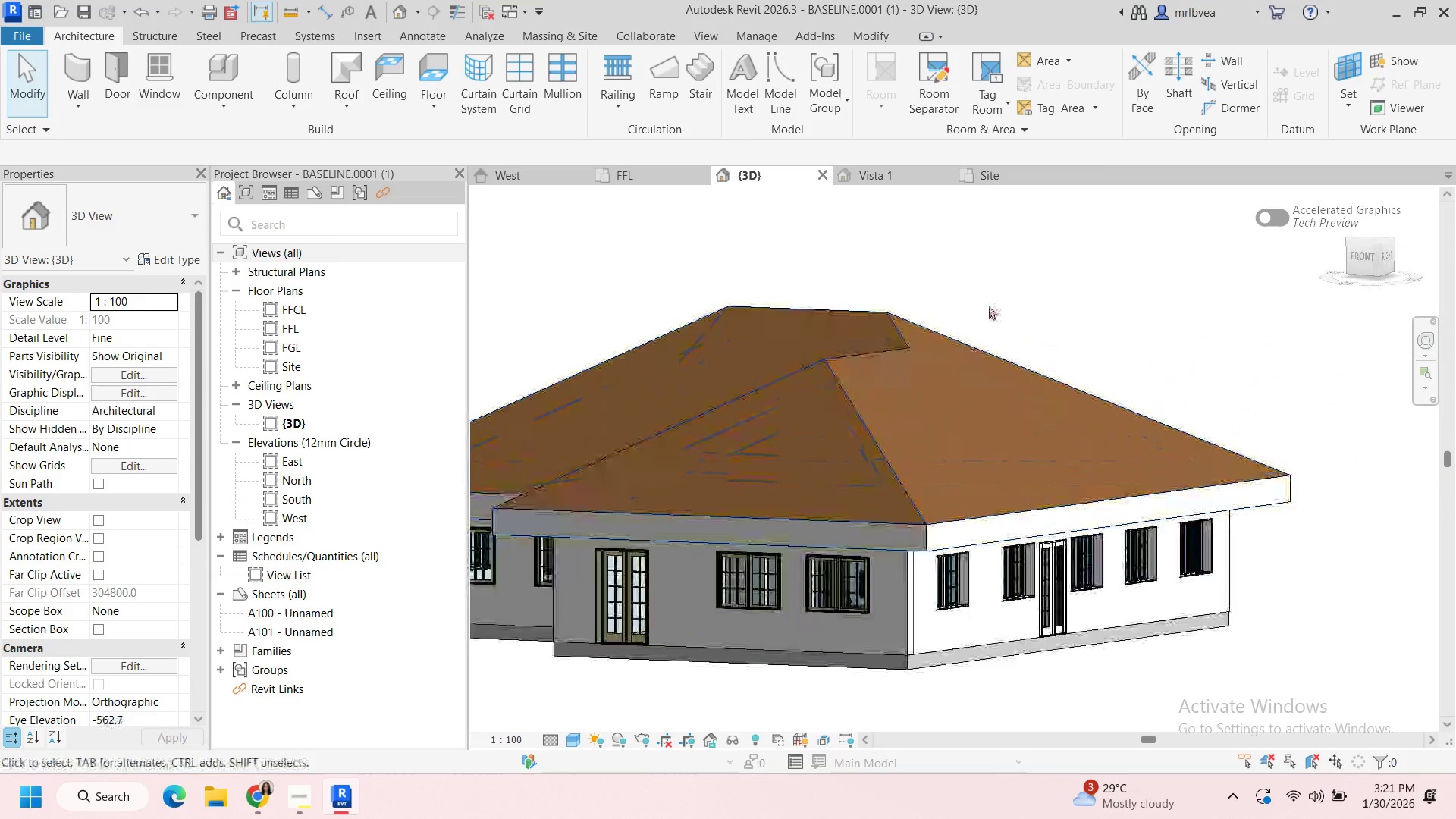 
scroll: coordinate [876, 350], scroll_direction: up, amount: 4.0
 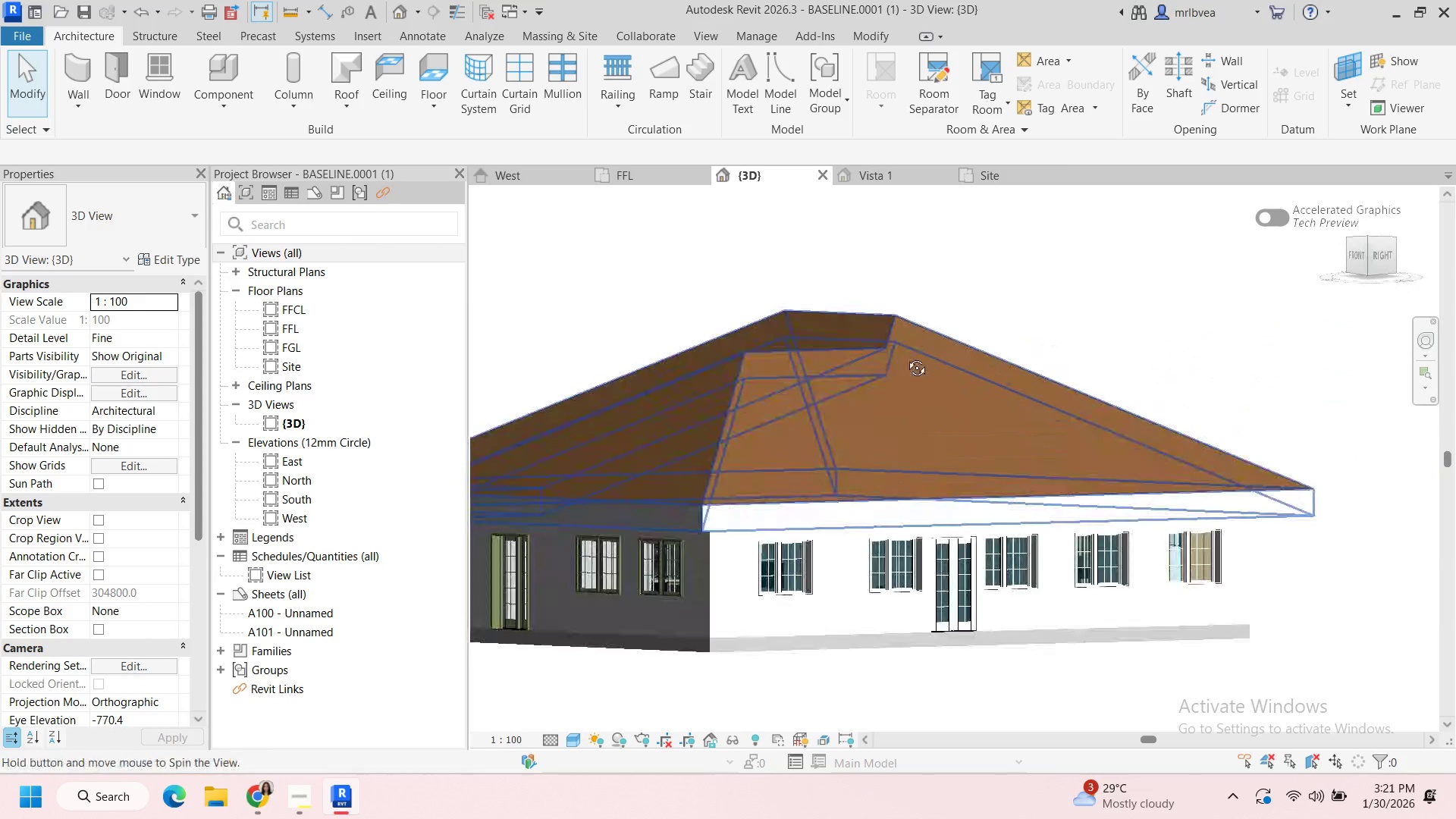 
scroll: coordinate [990, 306], scroll_direction: down, amount: 3.0
 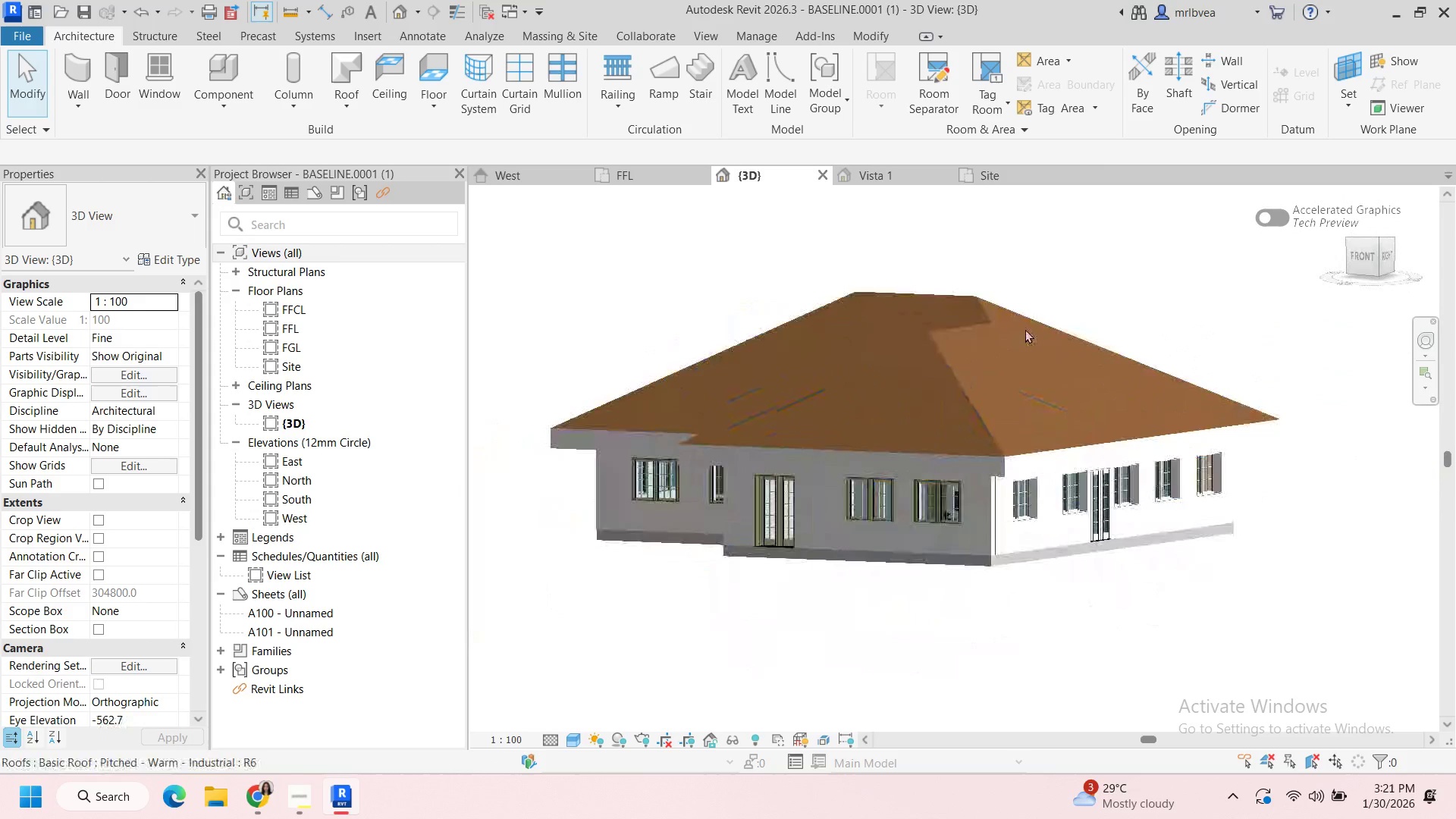 
hold_key(key=ShiftLeft, duration=0.95)
 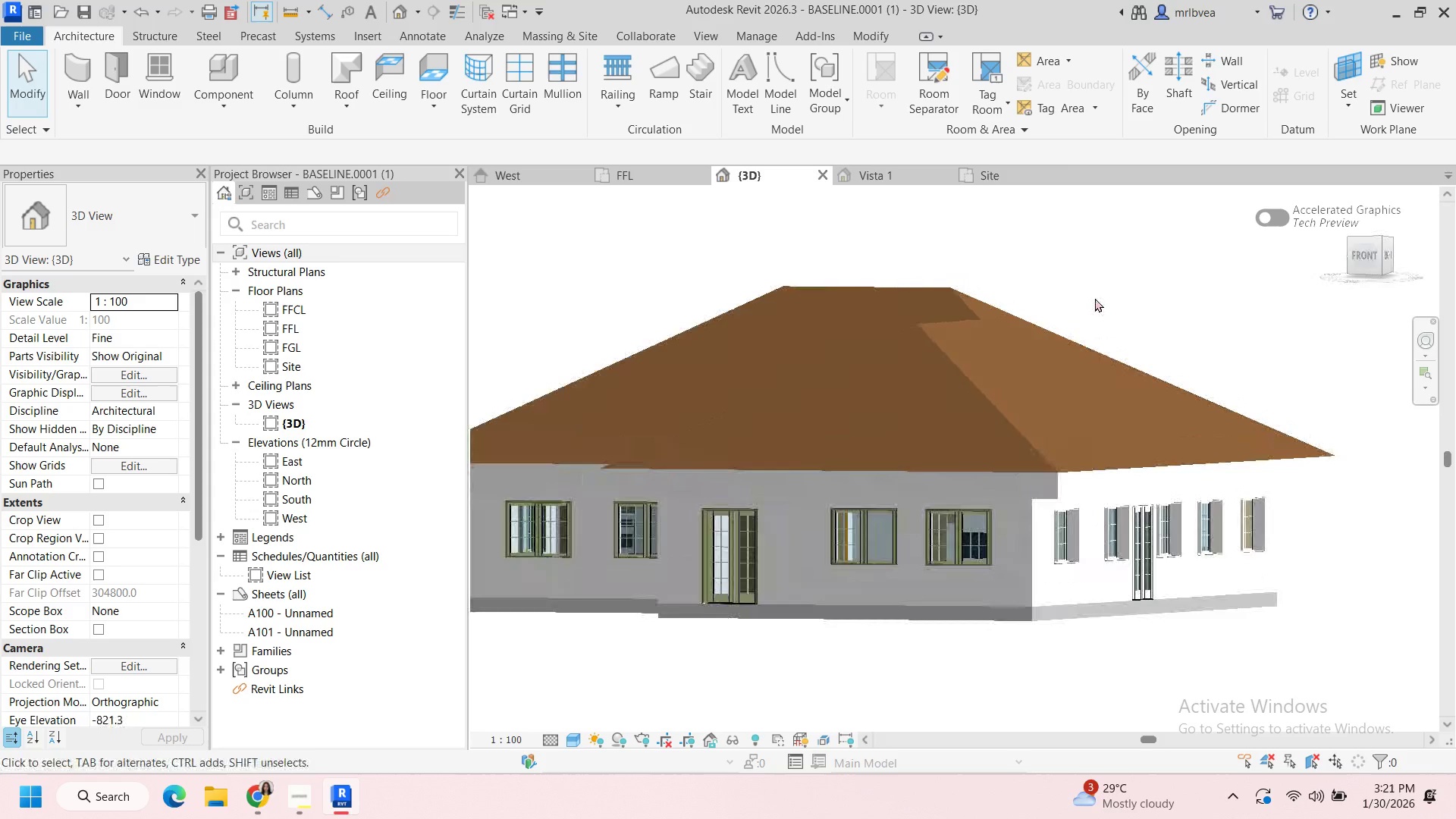 
scroll: coordinate [1065, 317], scroll_direction: up, amount: 2.0
 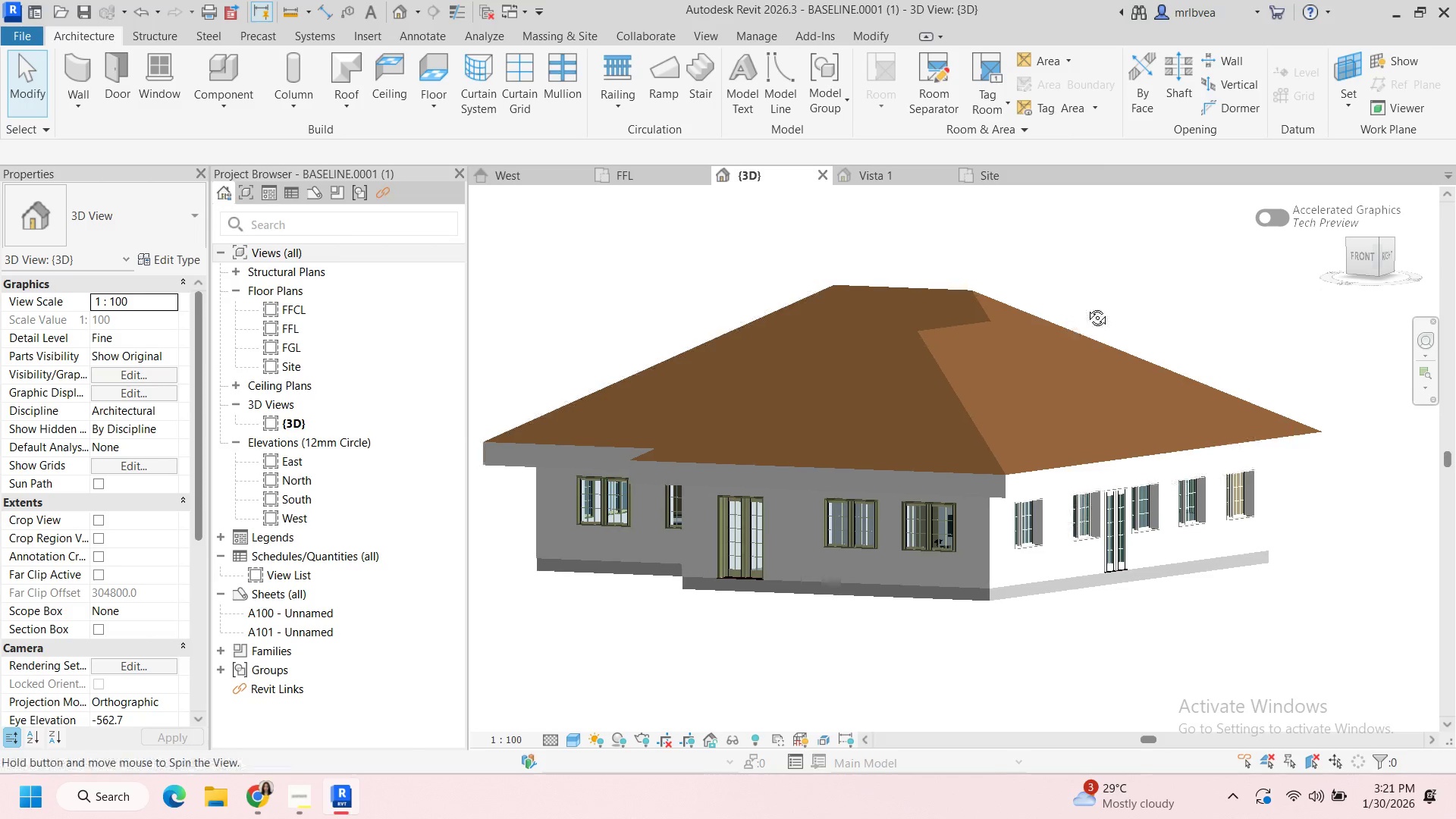 
scroll: coordinate [1095, 298], scroll_direction: down, amount: 1.0
 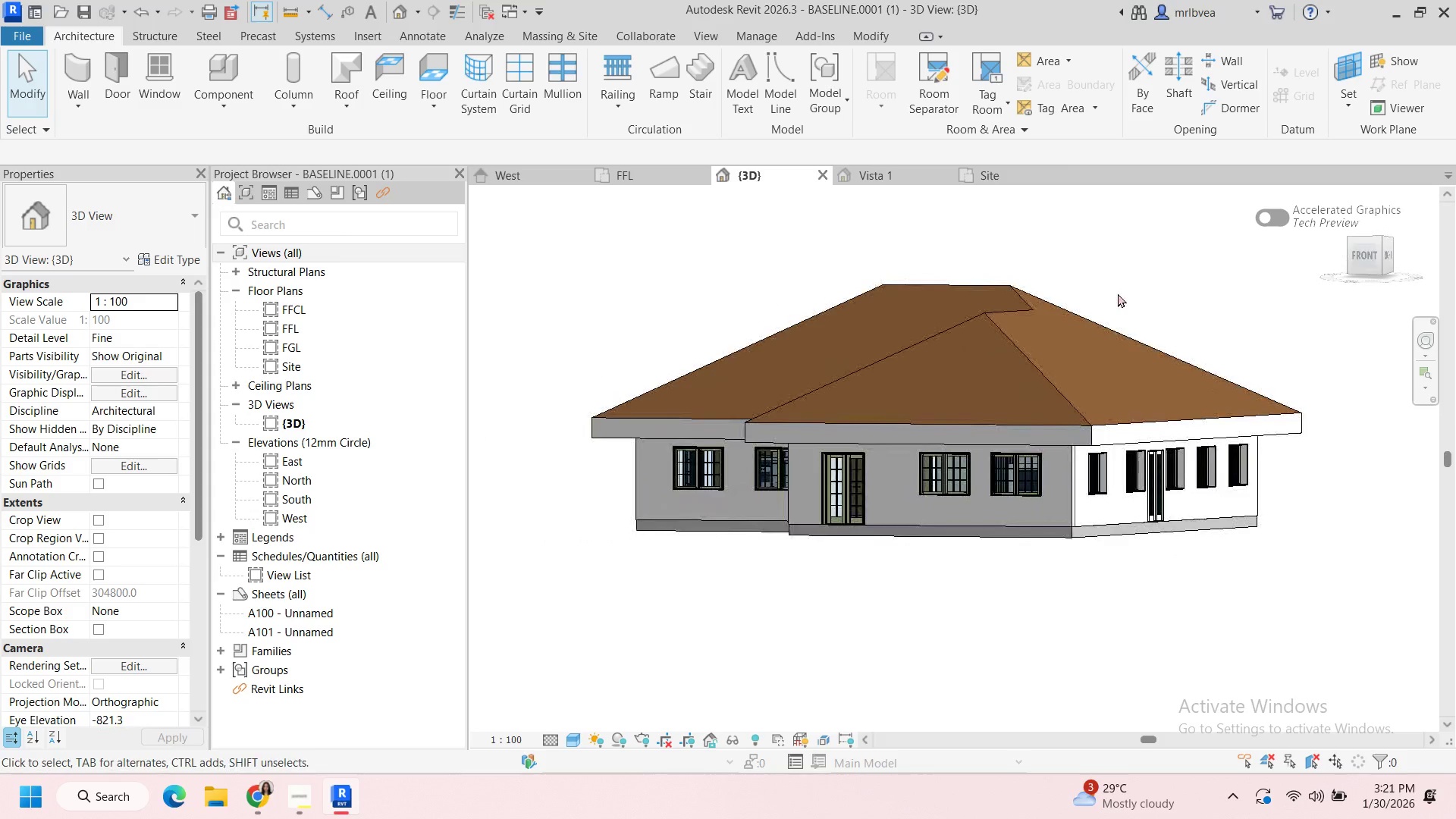 
scroll: coordinate [1118, 293], scroll_direction: up, amount: 1.0
 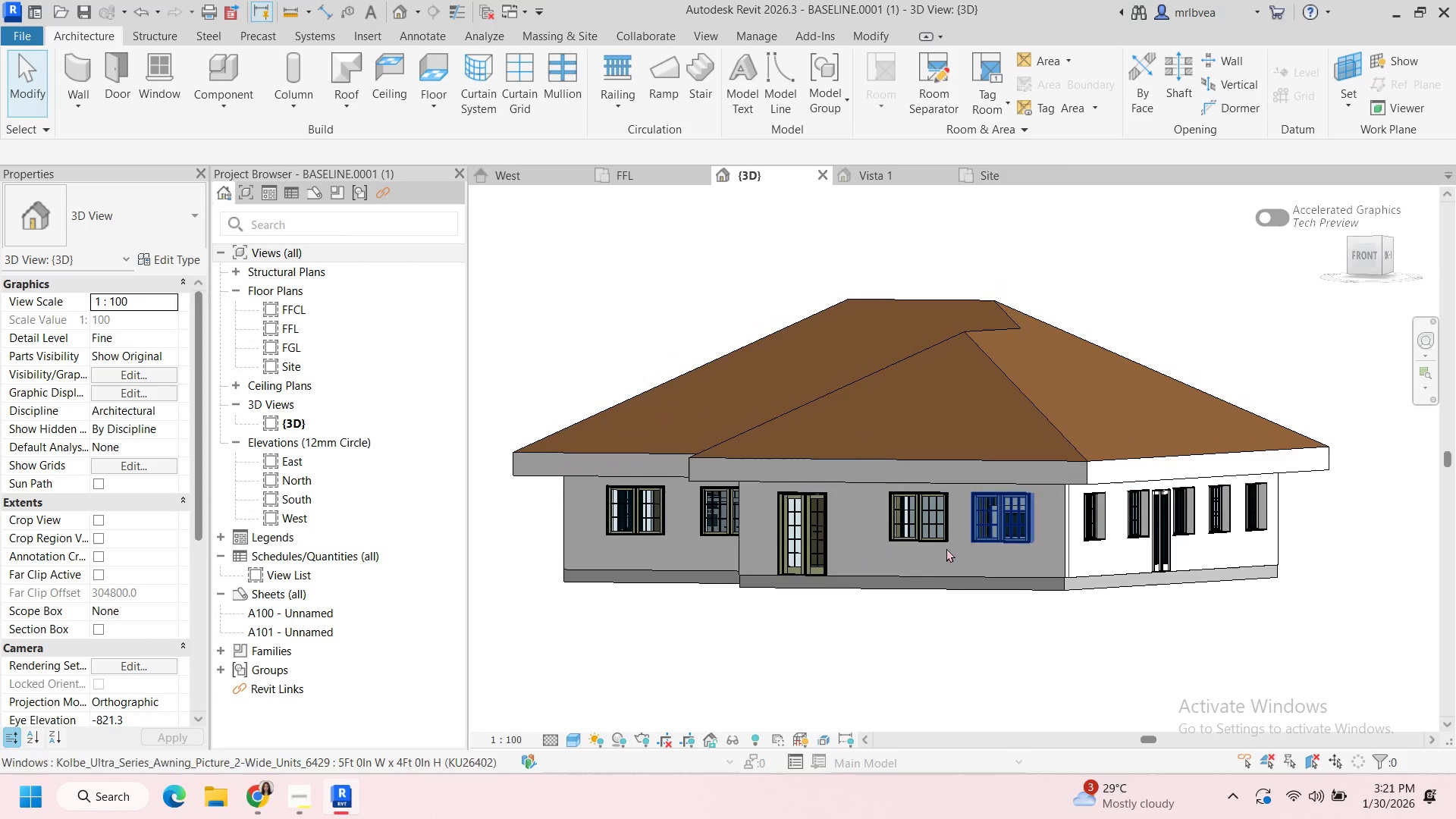 